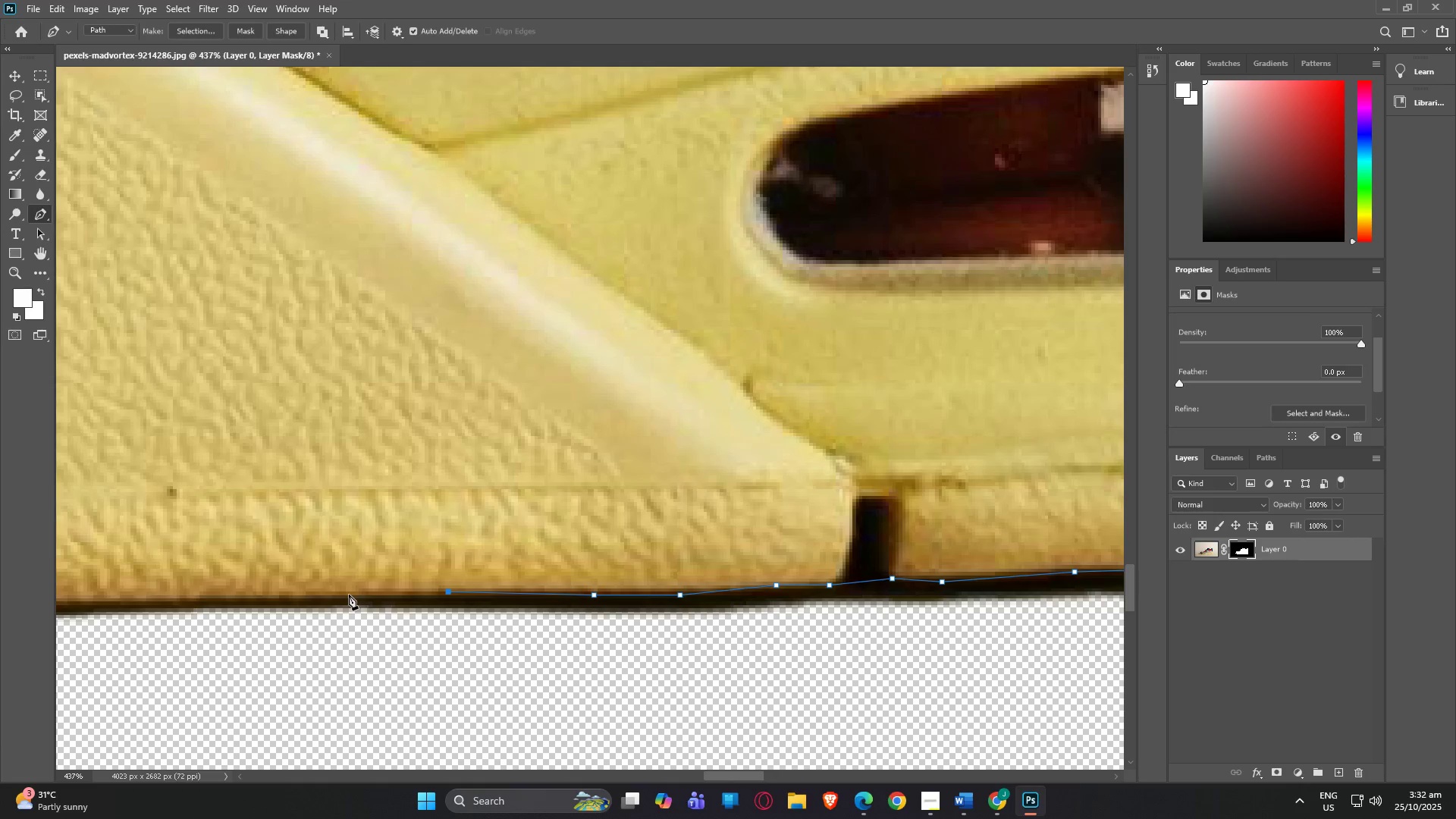 
left_click([349, 595])
 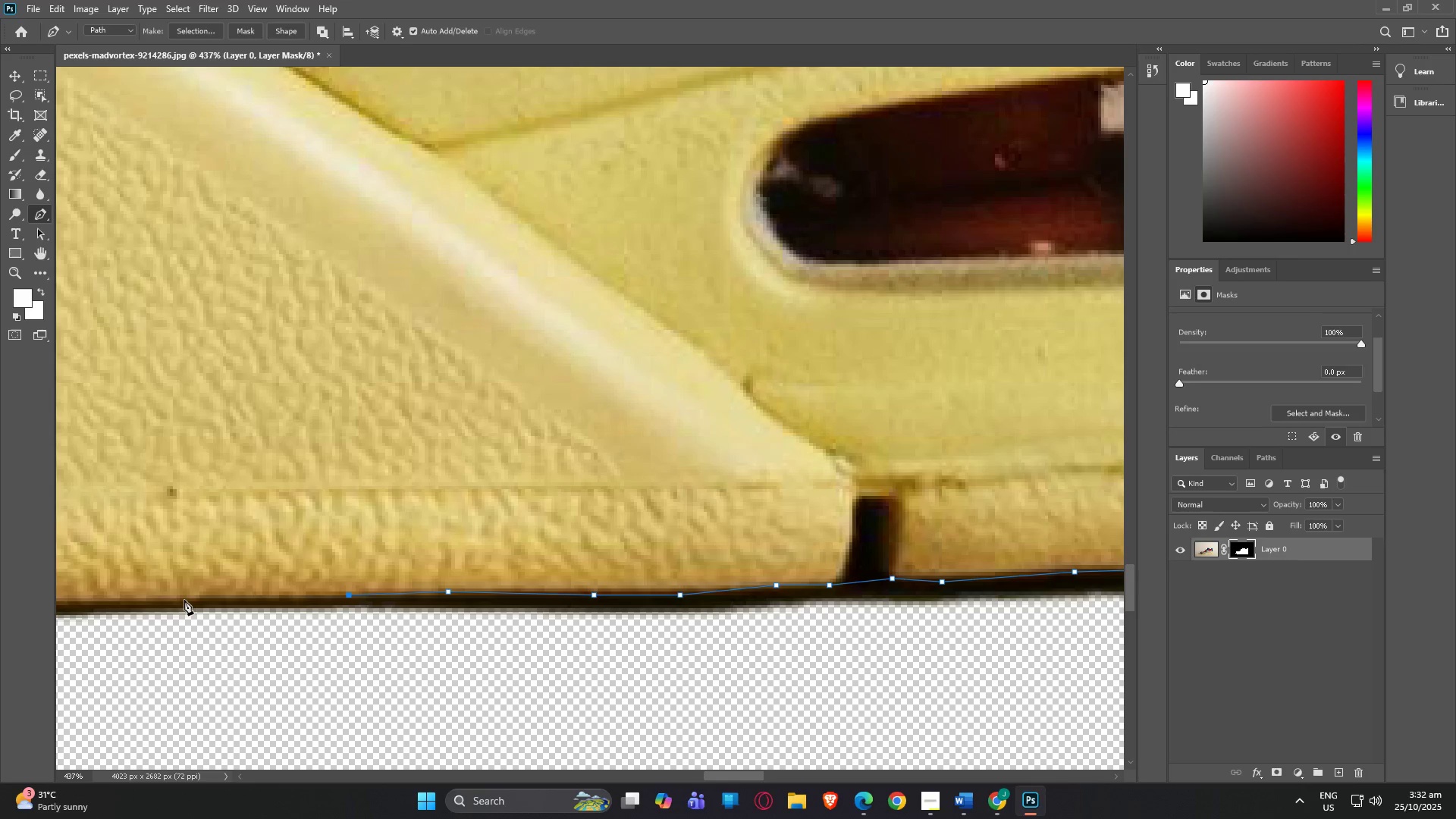 
left_click([178, 599])
 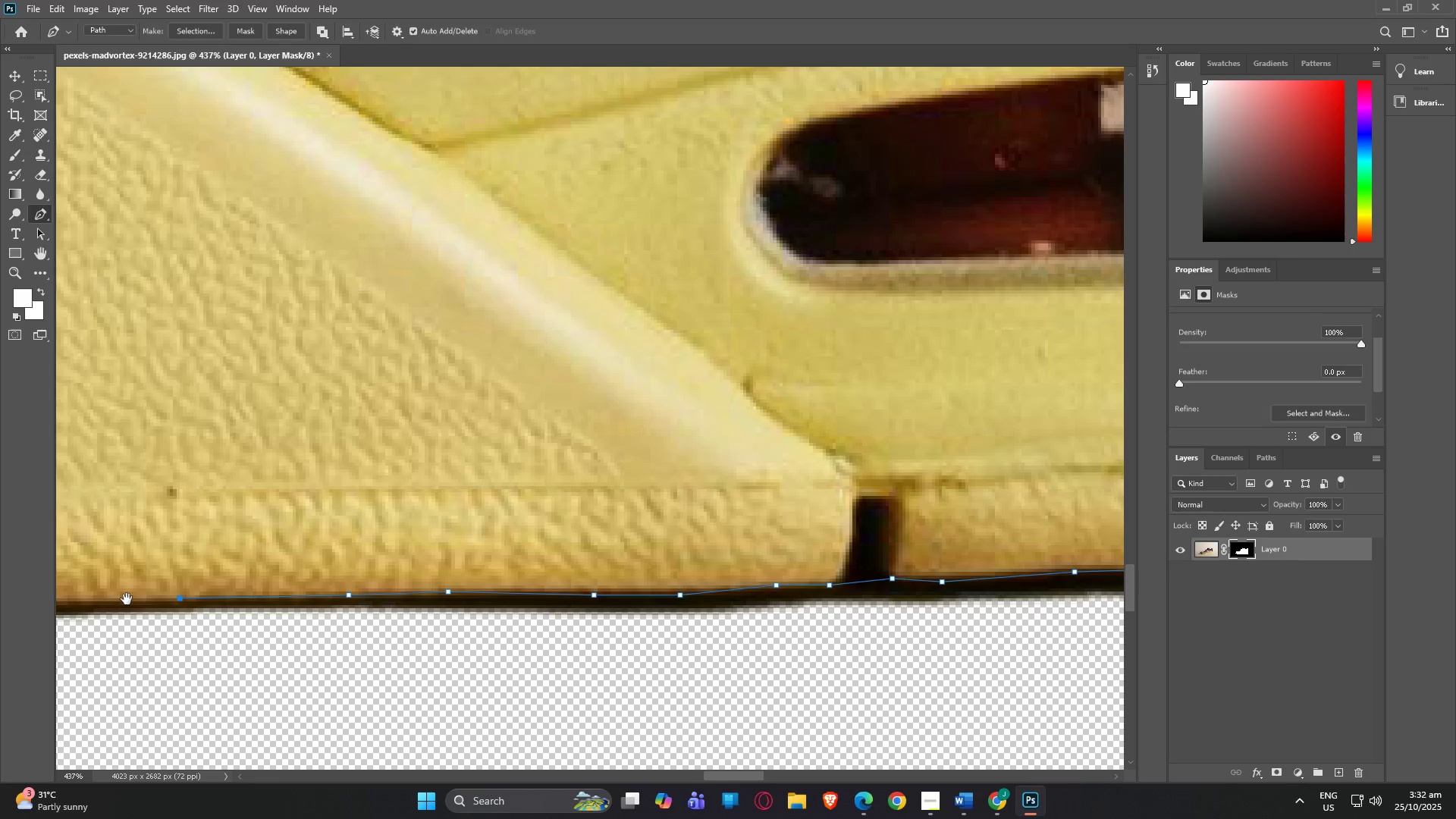 
type(hp)
 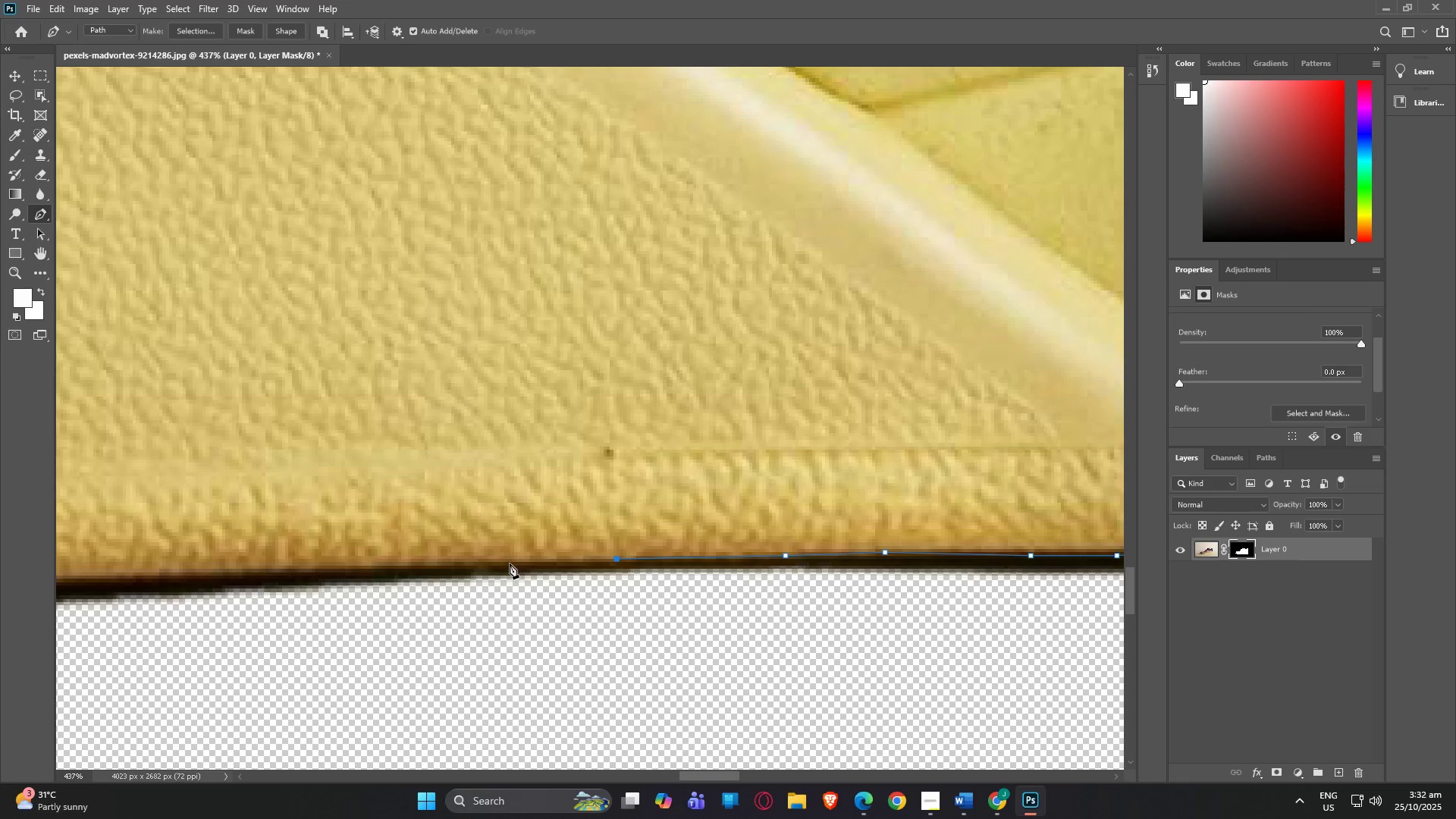 
left_click_drag(start_coordinate=[136, 598], to_coordinate=[573, 559])
 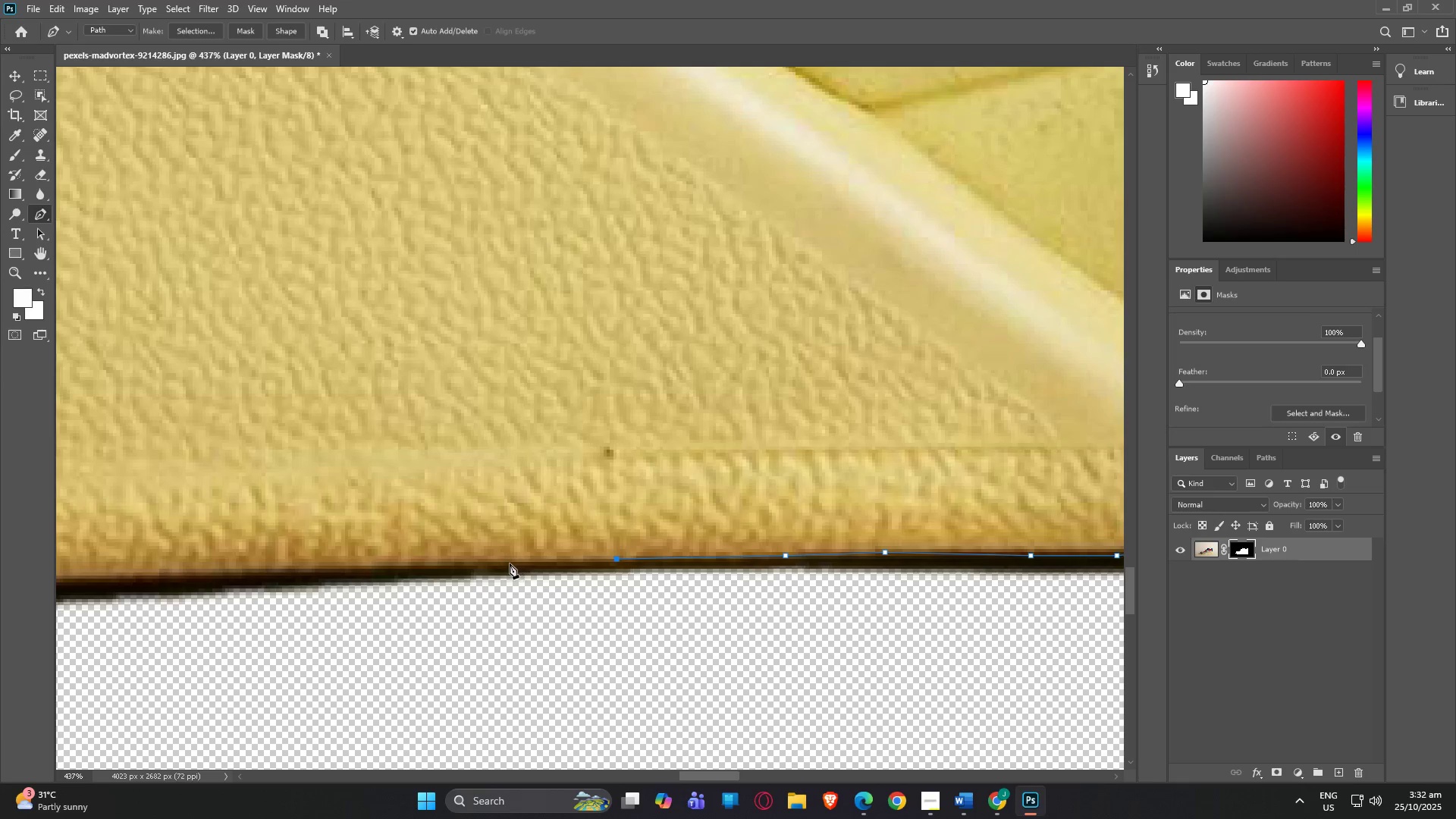 
left_click([507, 563])
 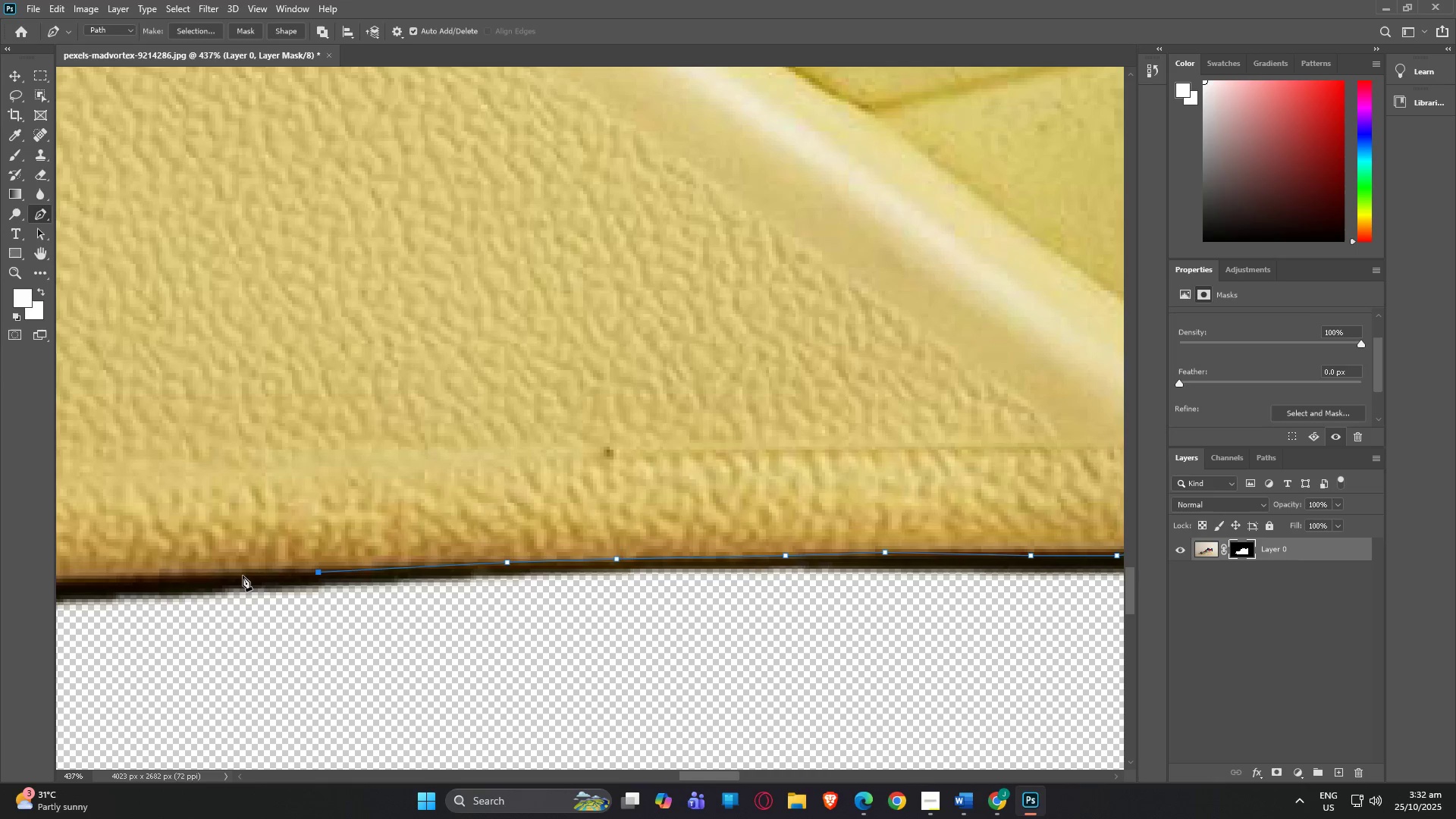 
type(hp)
 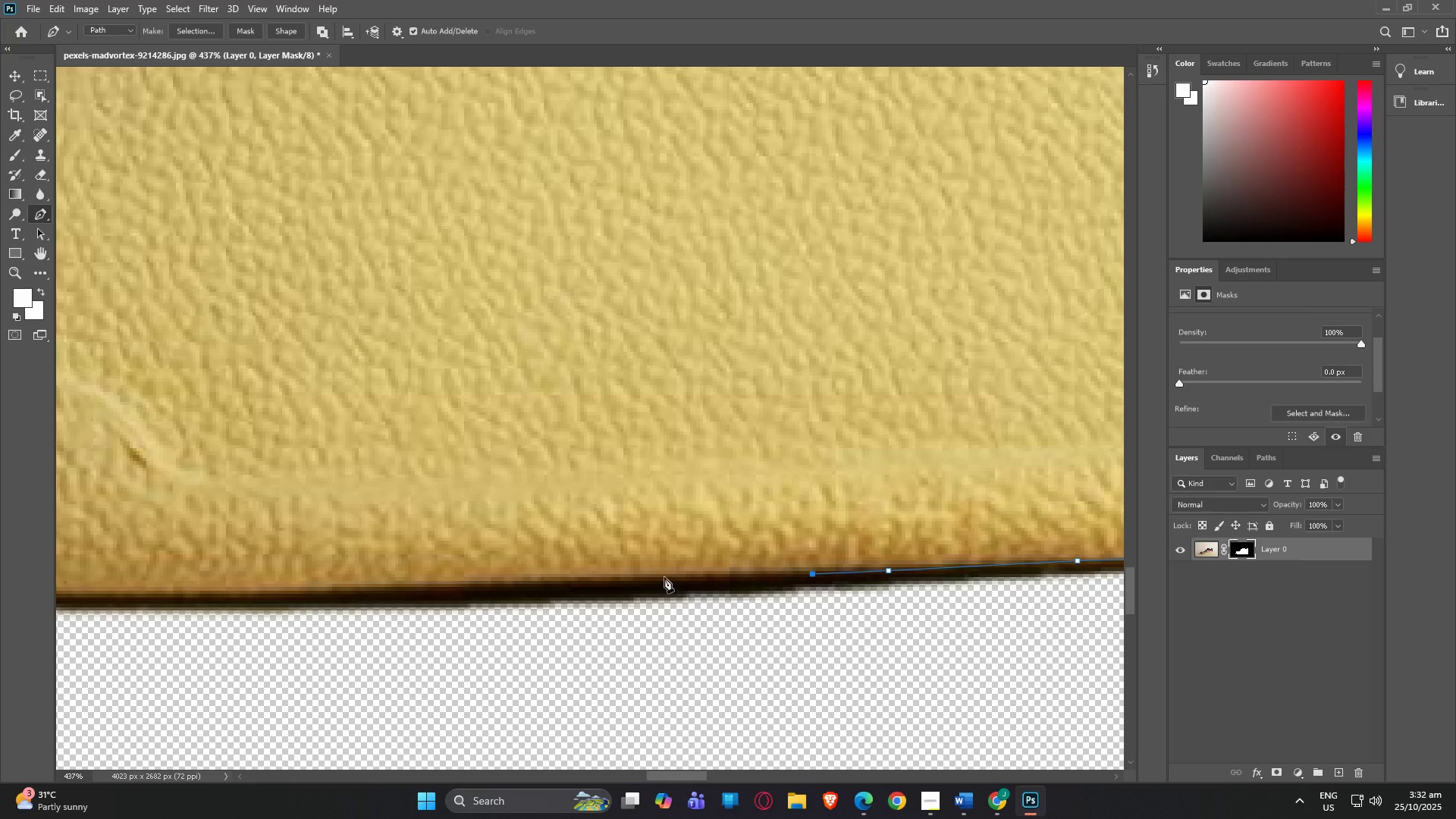 
left_click_drag(start_coordinate=[177, 576], to_coordinate=[714, 575])
 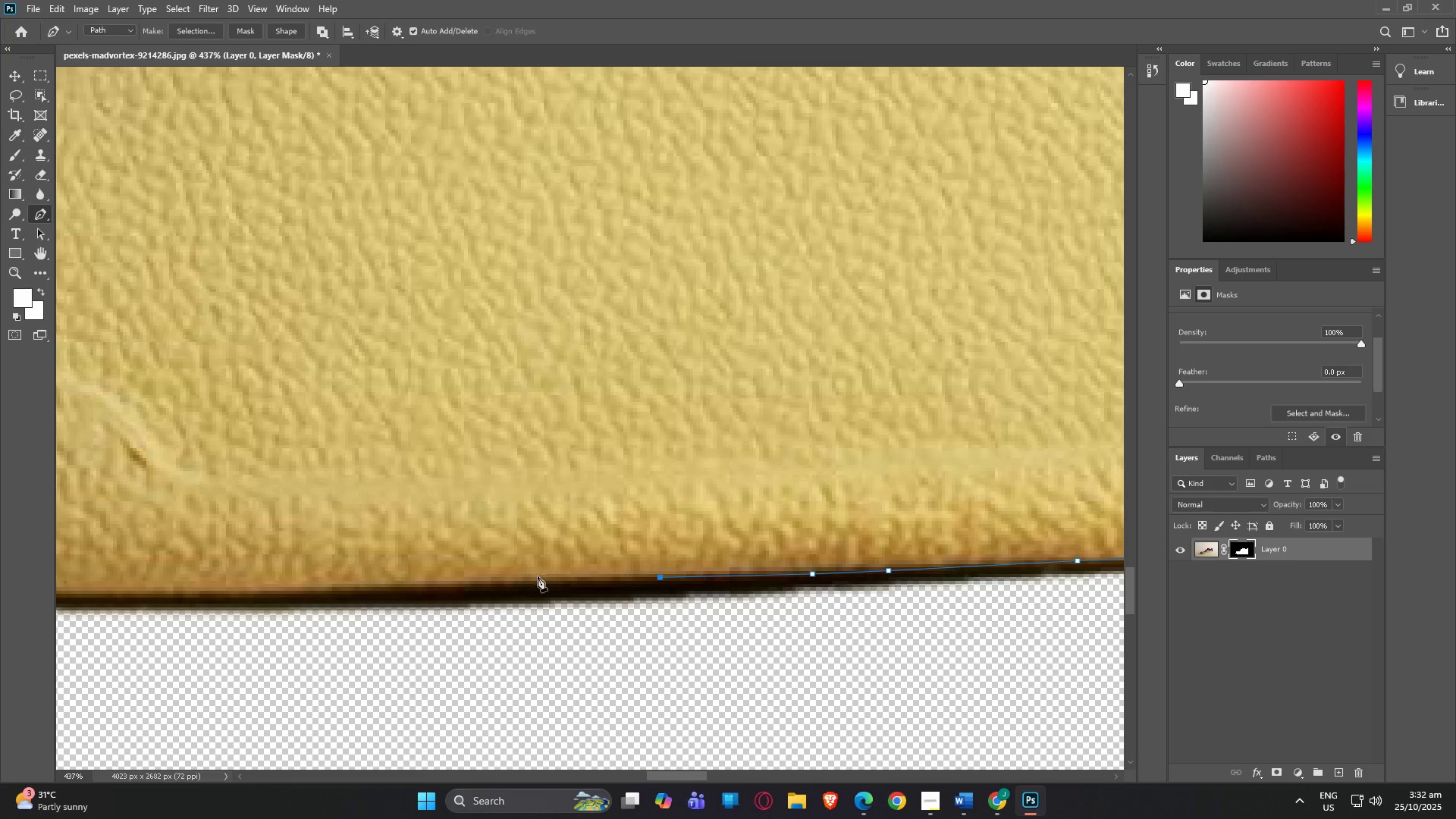 
left_click([520, 582])
 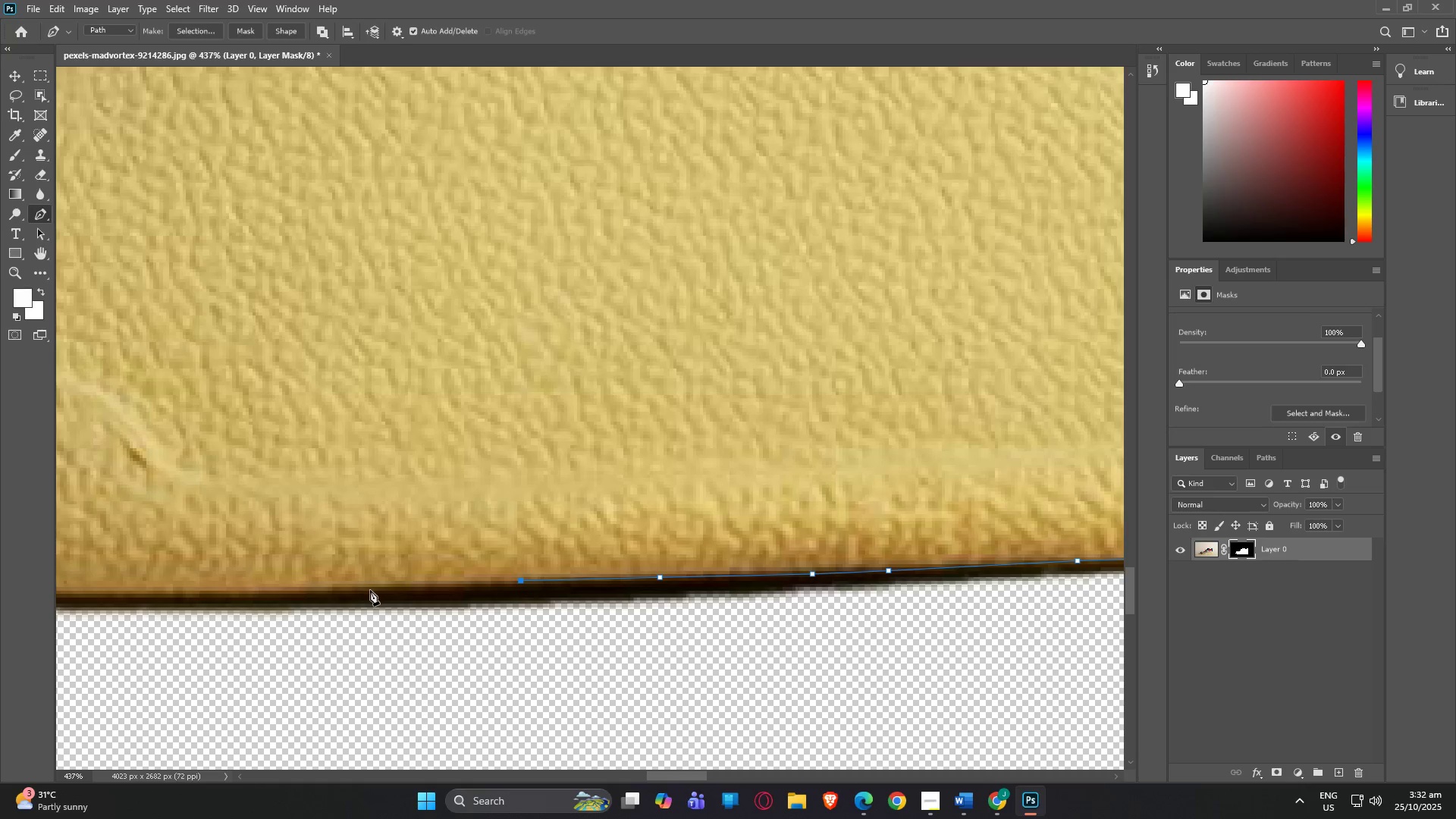 
left_click([366, 591])
 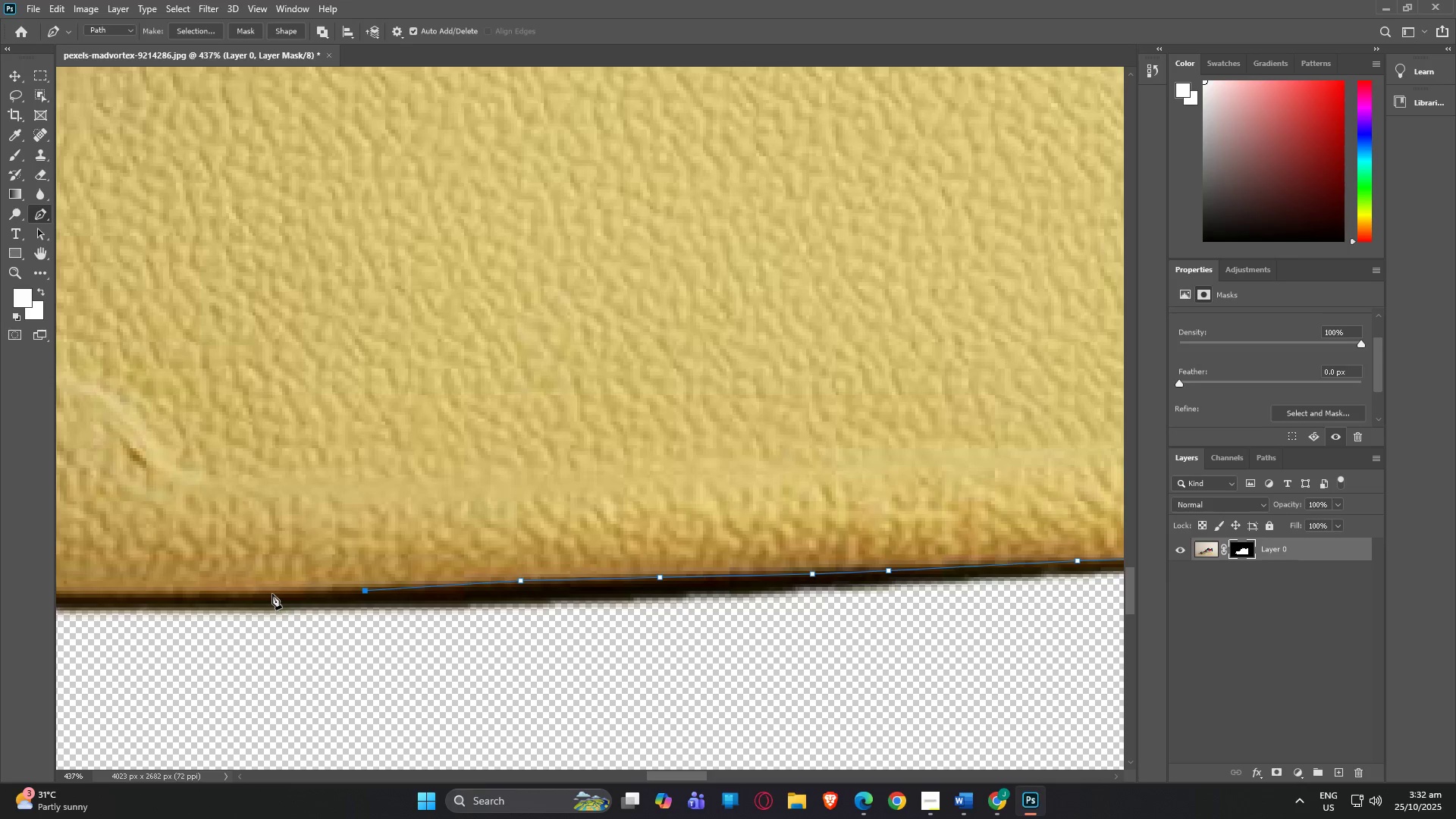 
left_click([268, 594])
 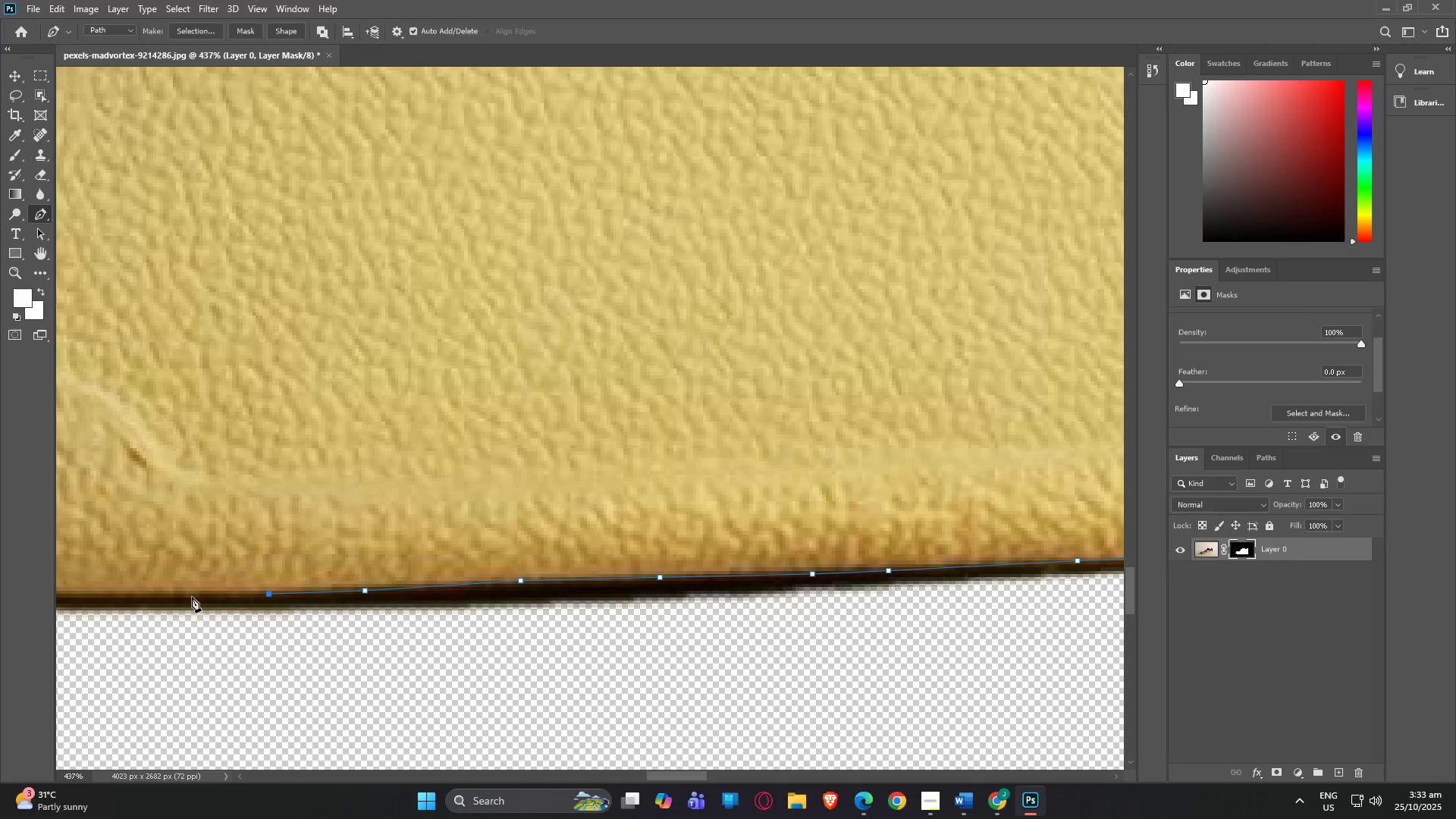 
type(hp)
 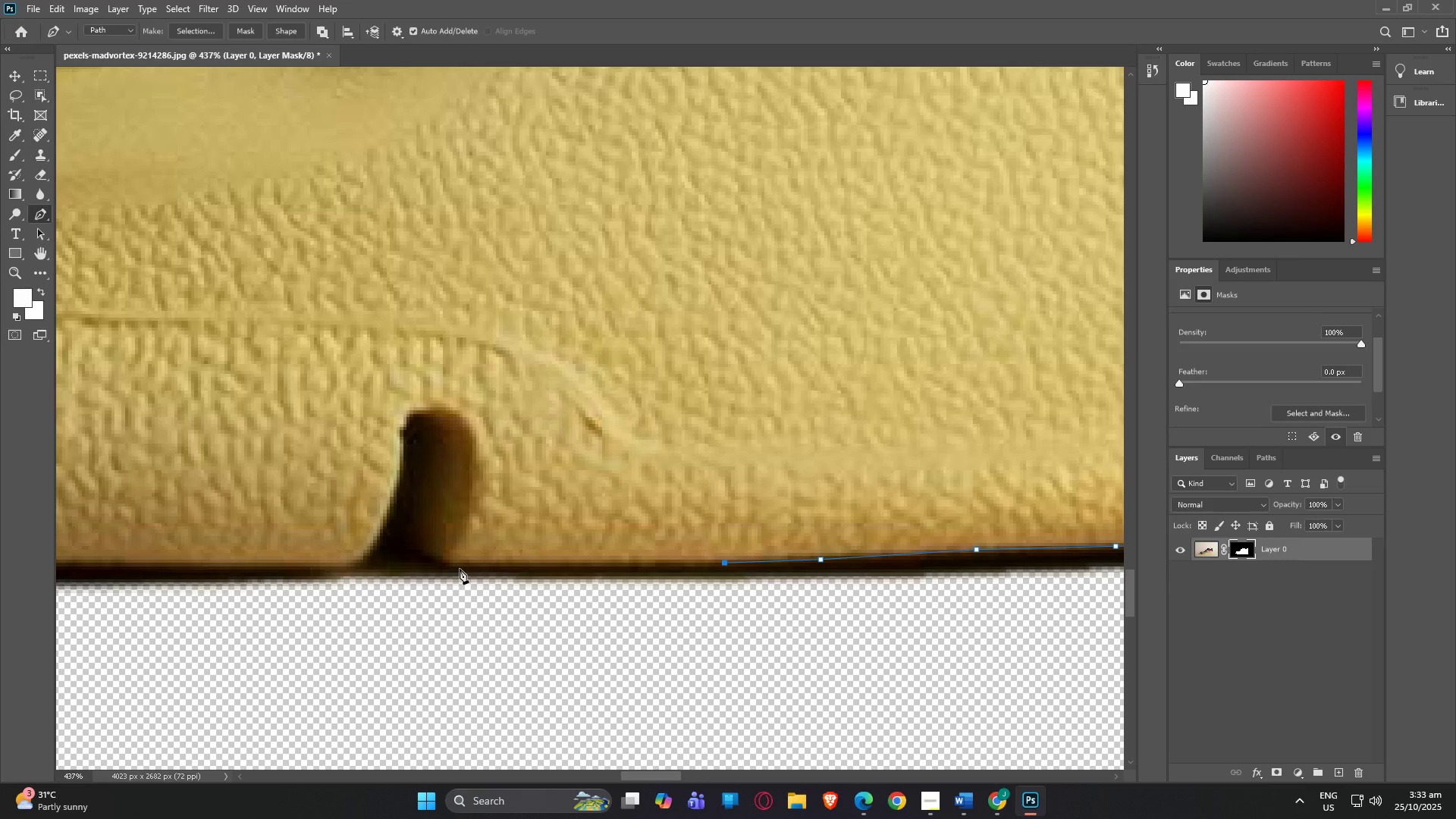 
left_click_drag(start_coordinate=[168, 591], to_coordinate=[624, 560])
 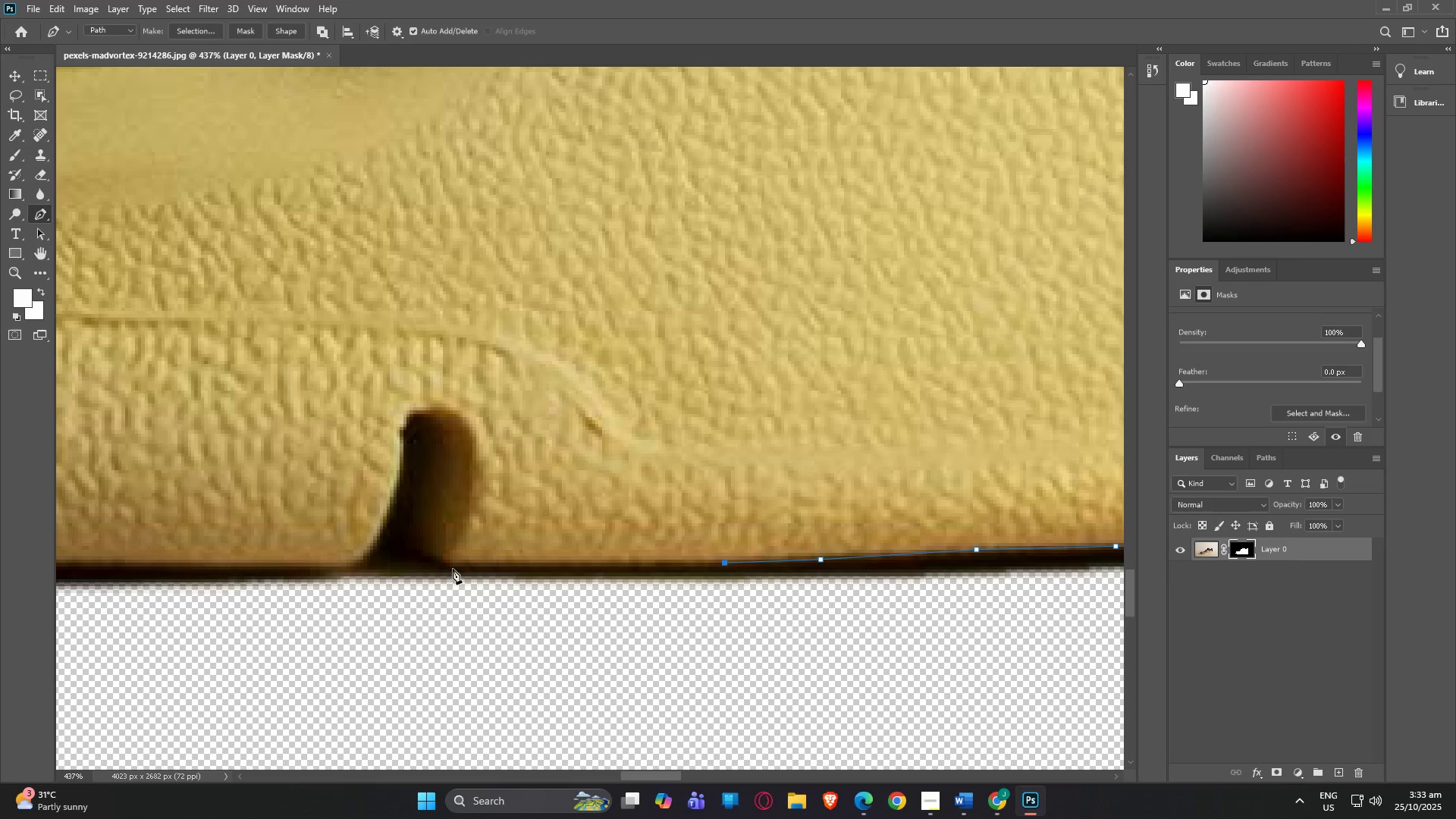 
left_click([453, 569])
 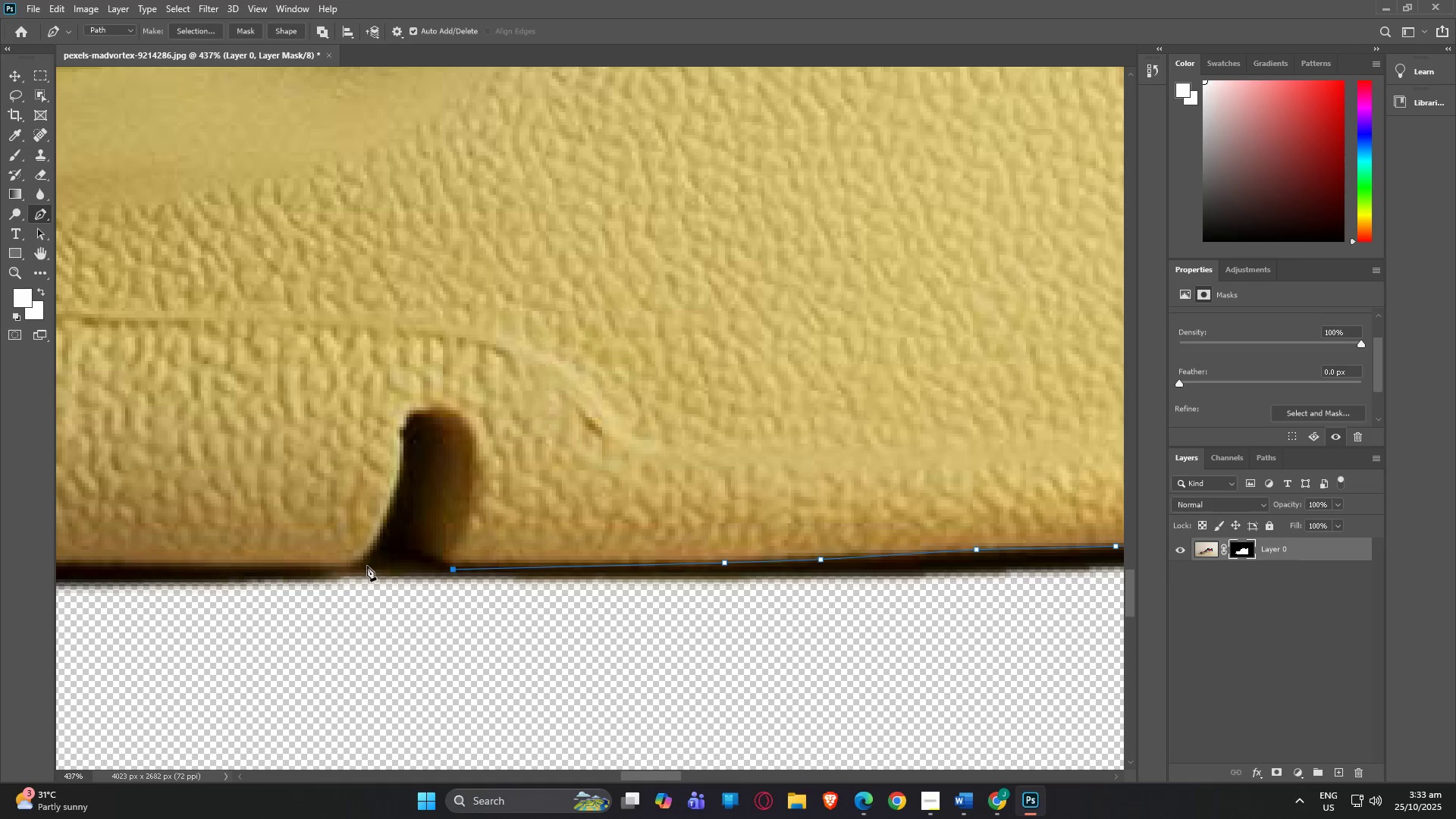 
left_click([338, 571])
 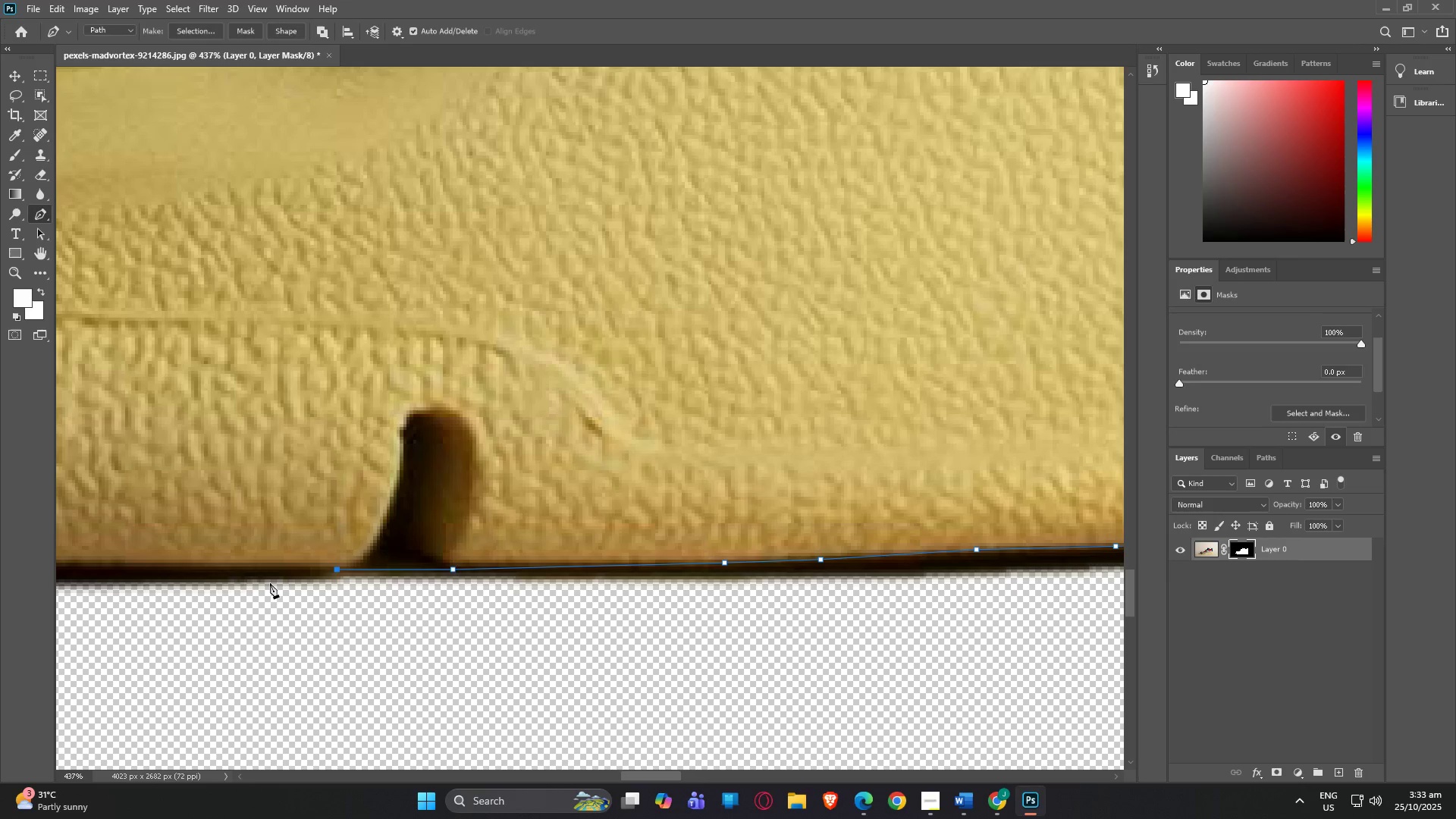 
type(hp)
 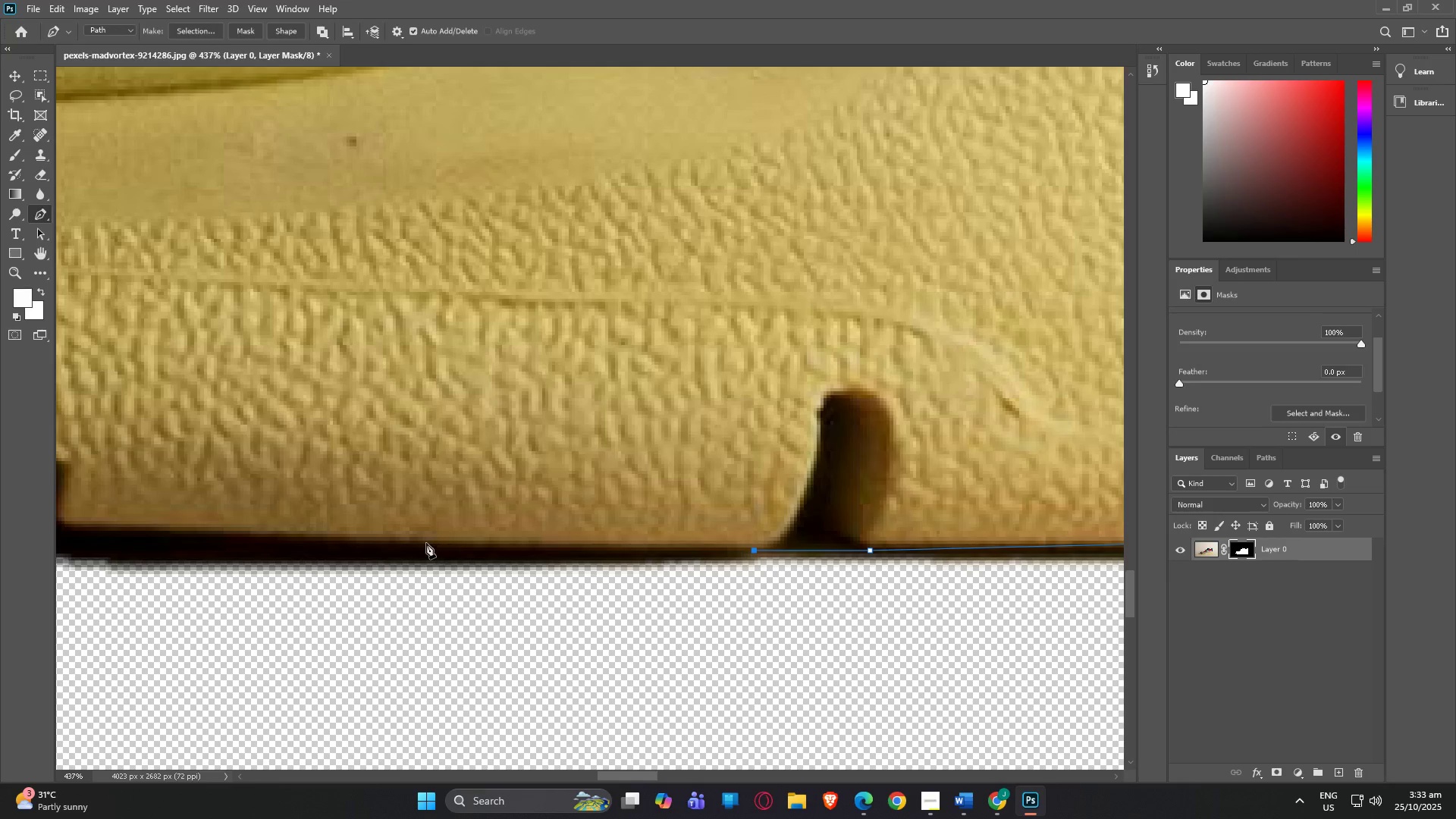 
left_click_drag(start_coordinate=[198, 575], to_coordinate=[516, 558])
 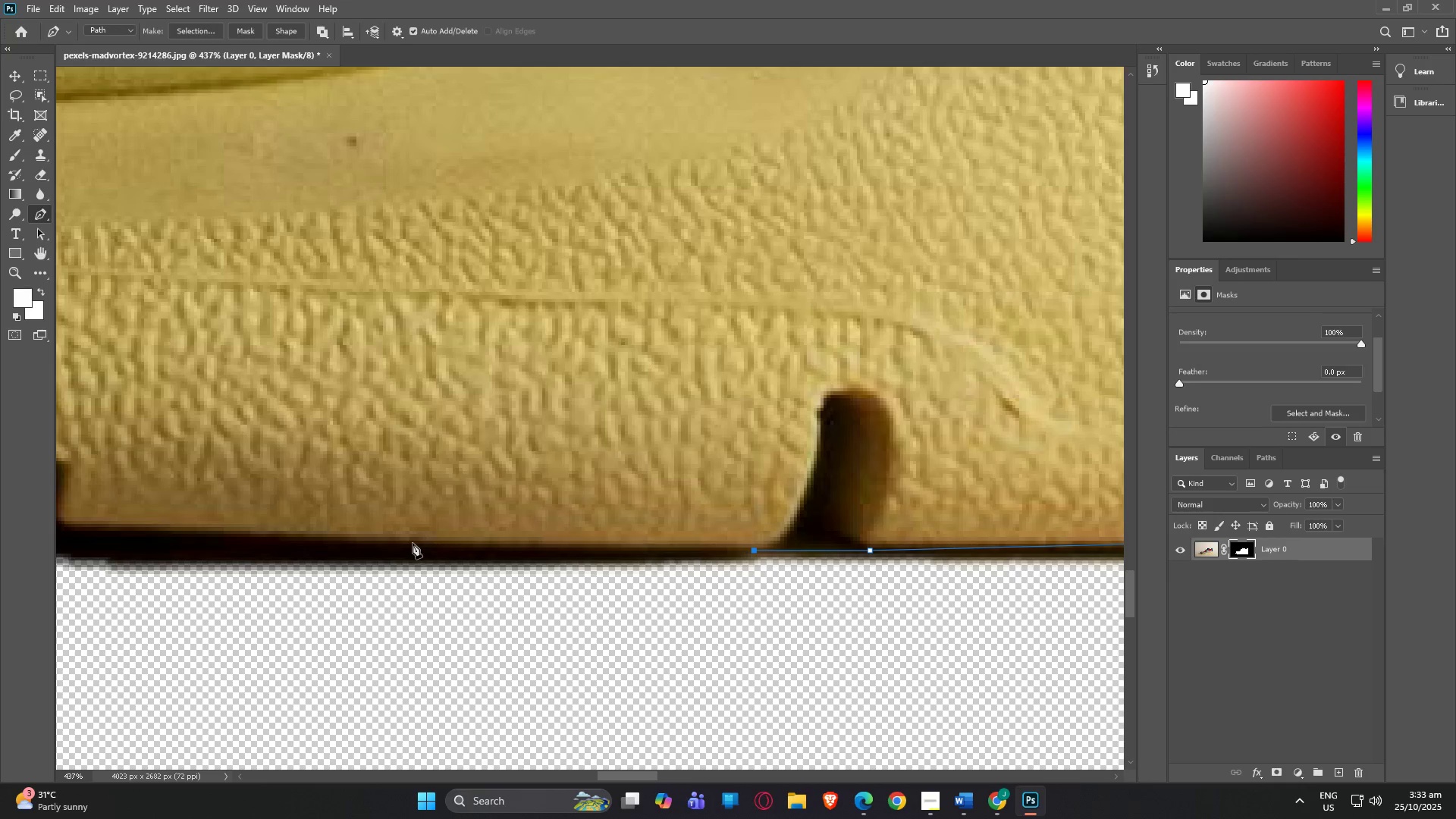 
left_click([399, 546])
 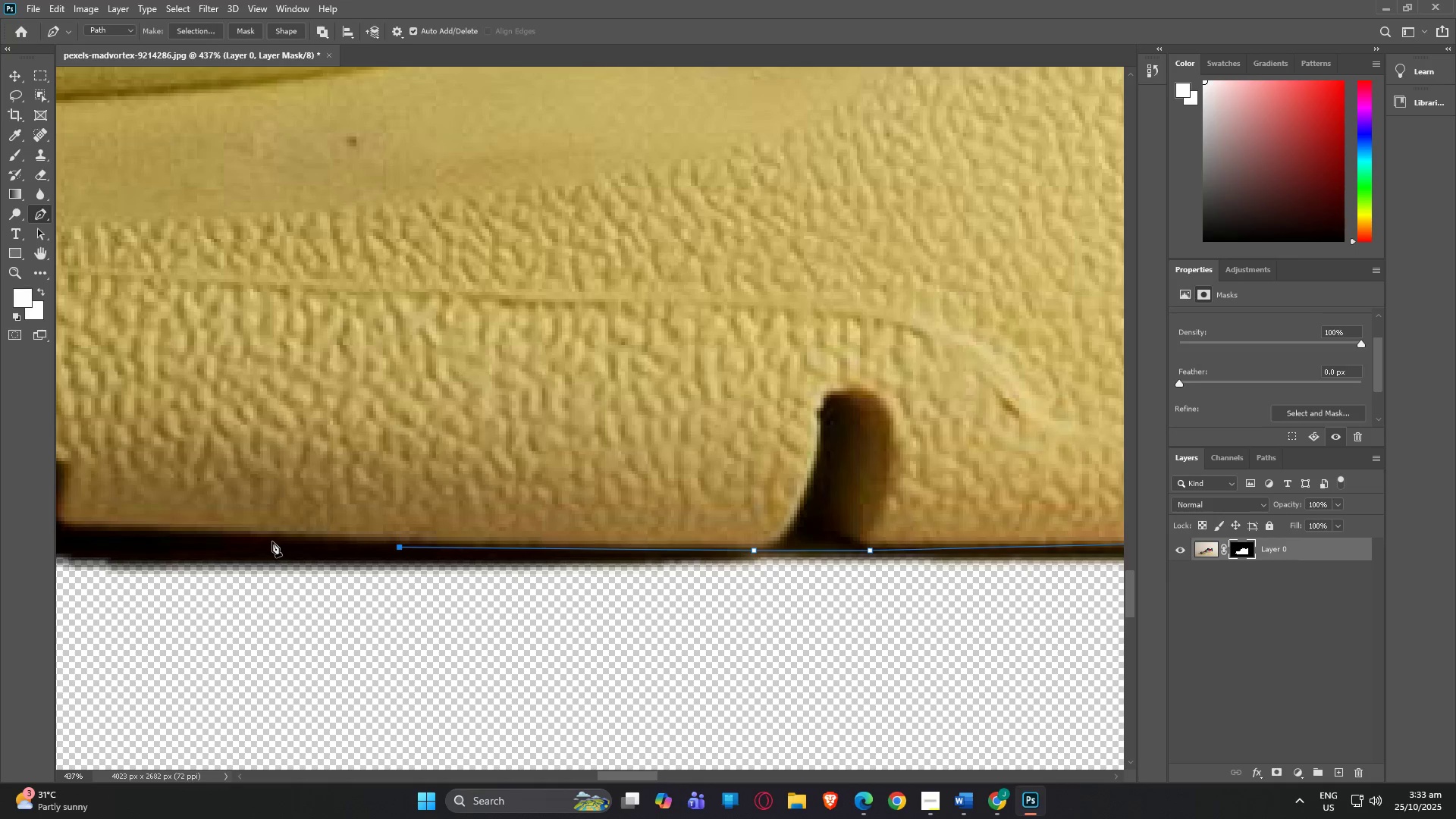 
left_click([265, 540])
 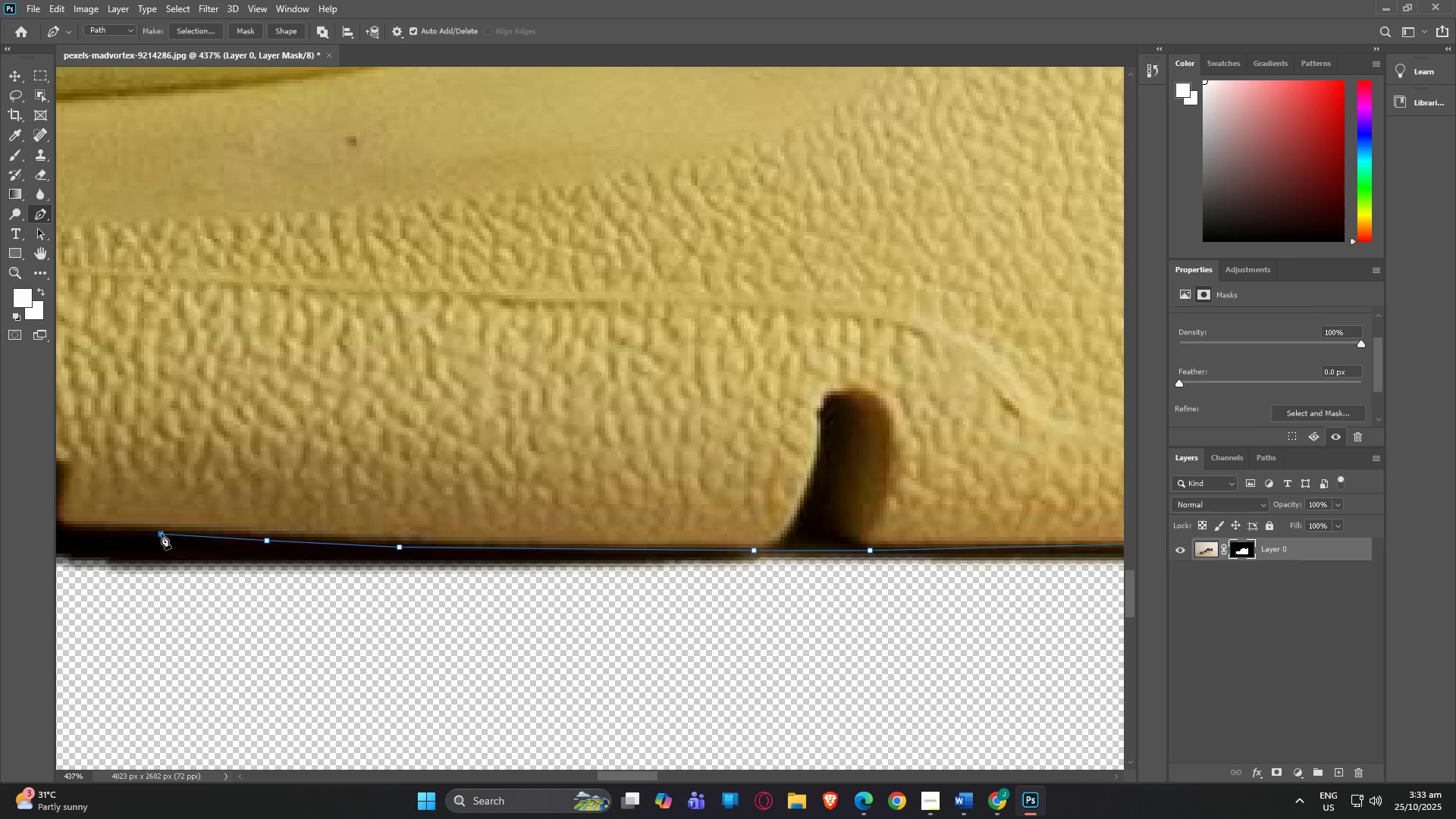 
left_click([162, 534])
 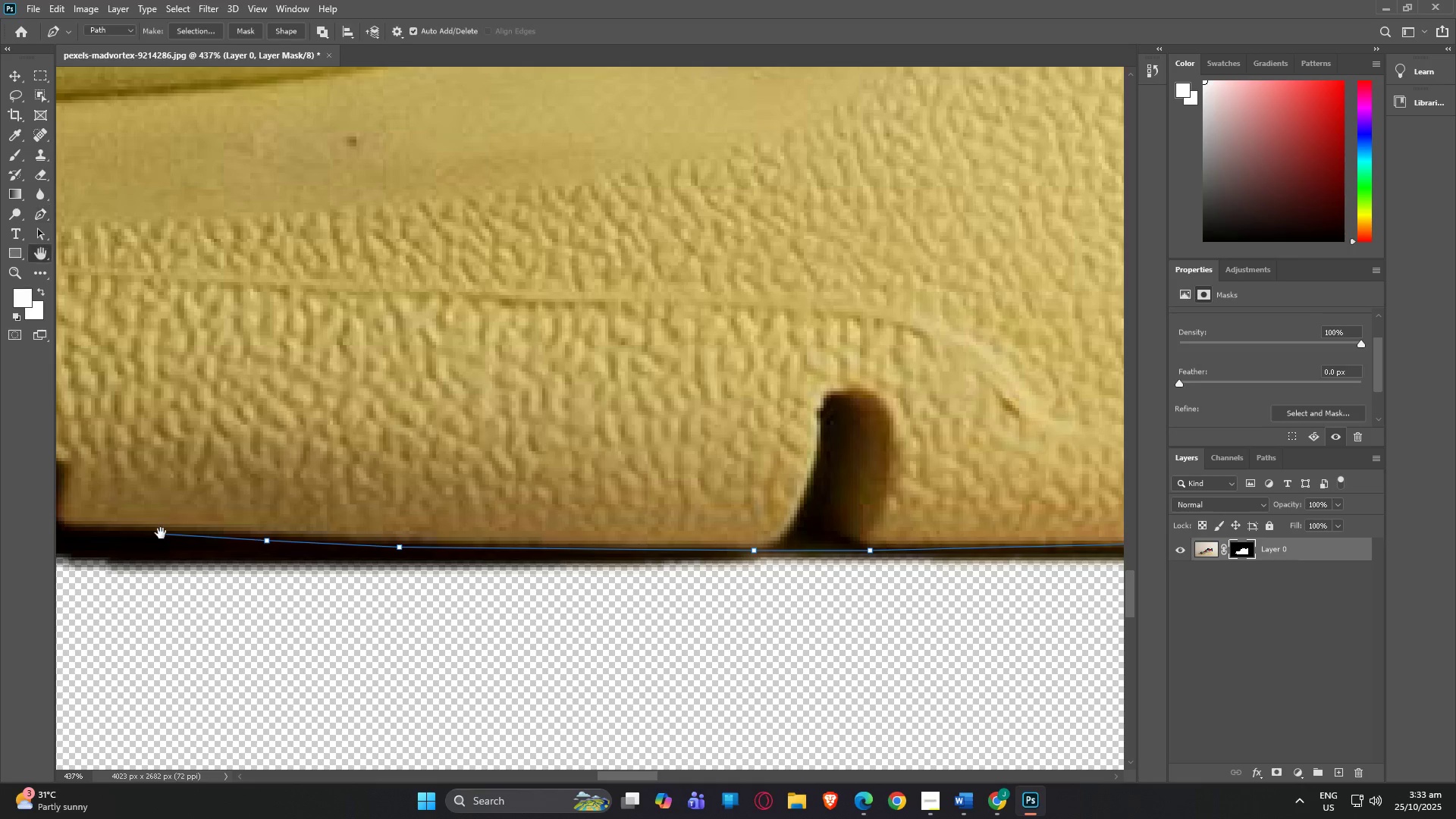 
type(hp)
 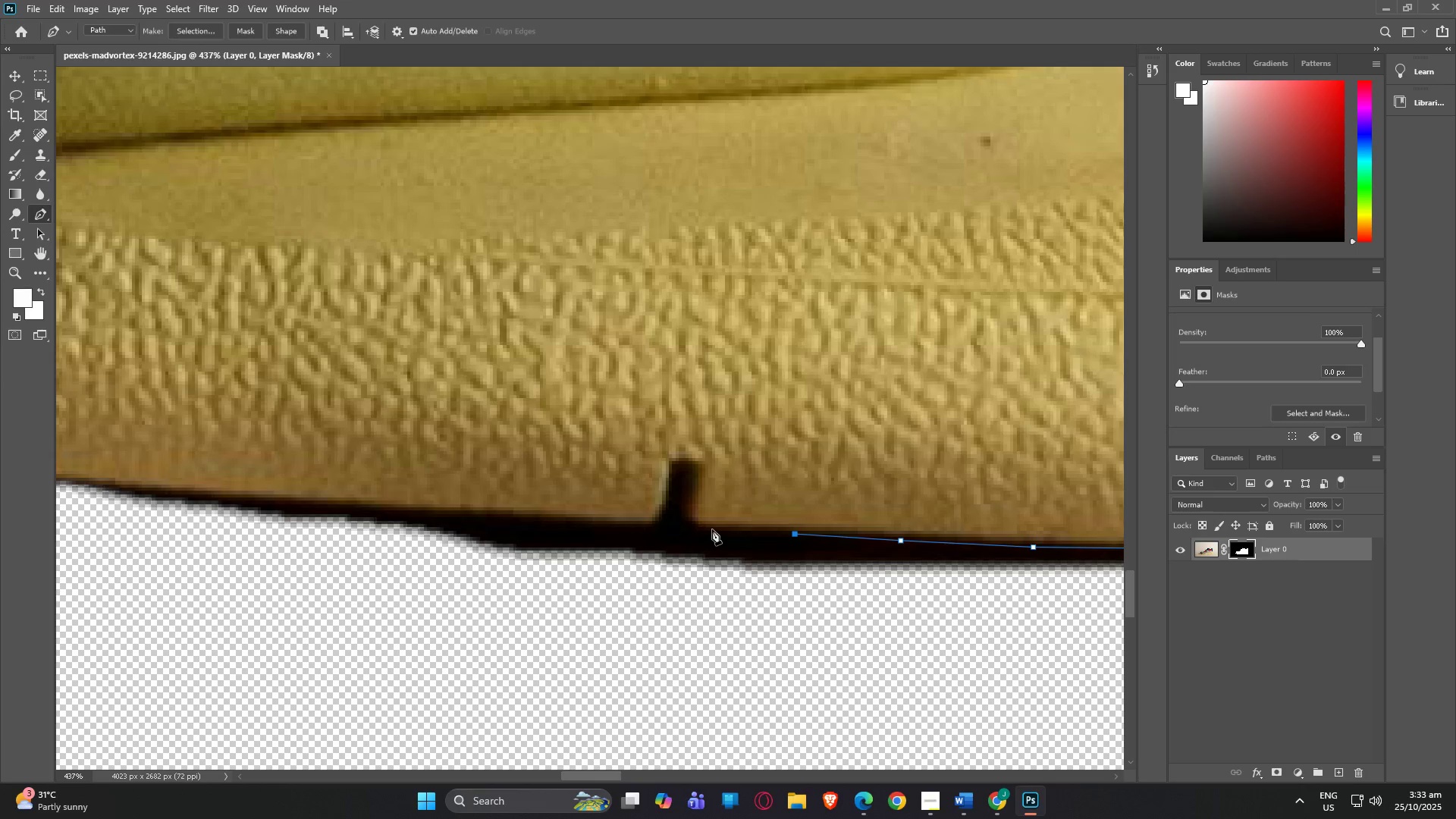 
left_click_drag(start_coordinate=[169, 532], to_coordinate=[655, 532])
 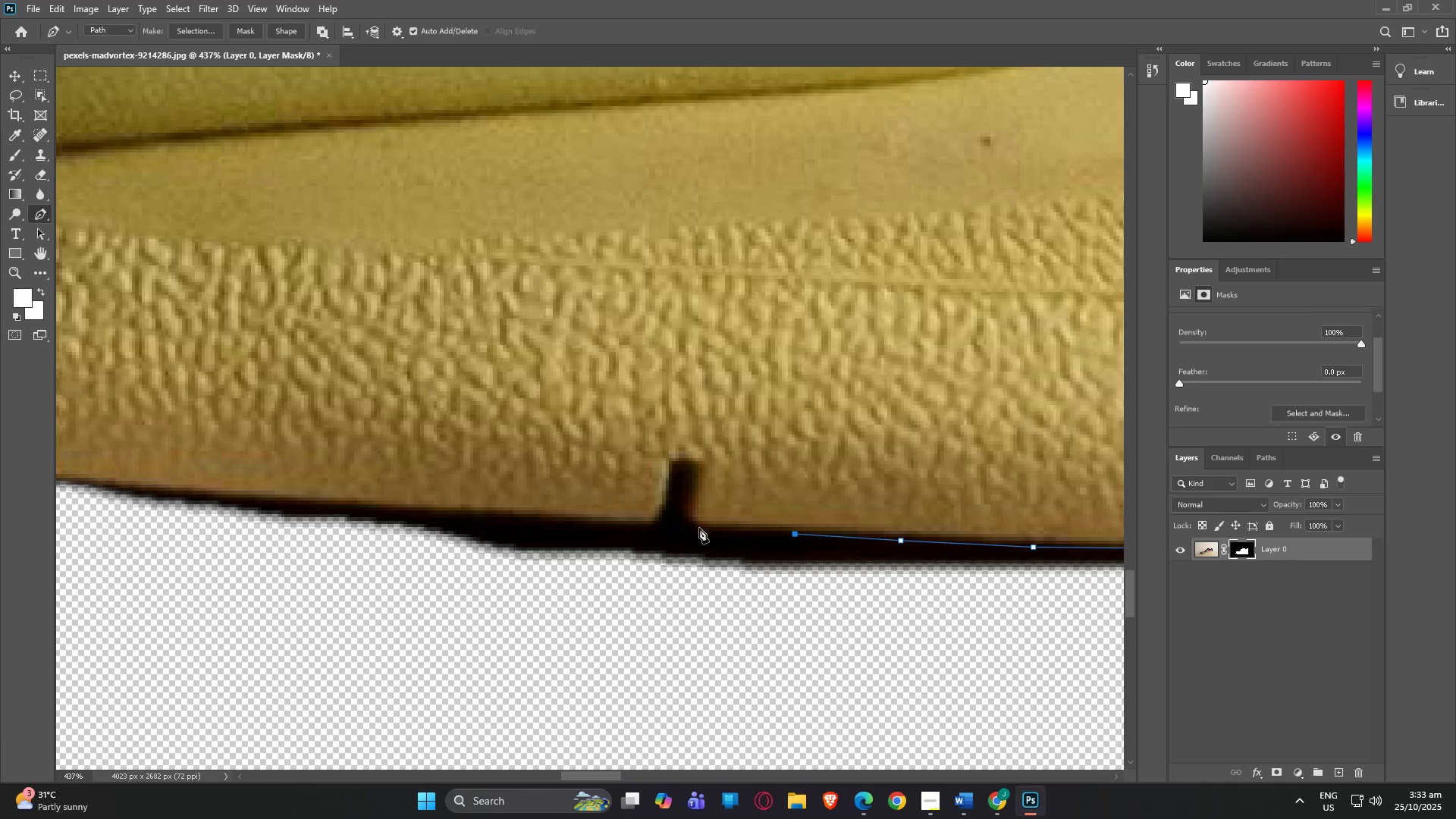 
left_click([698, 528])
 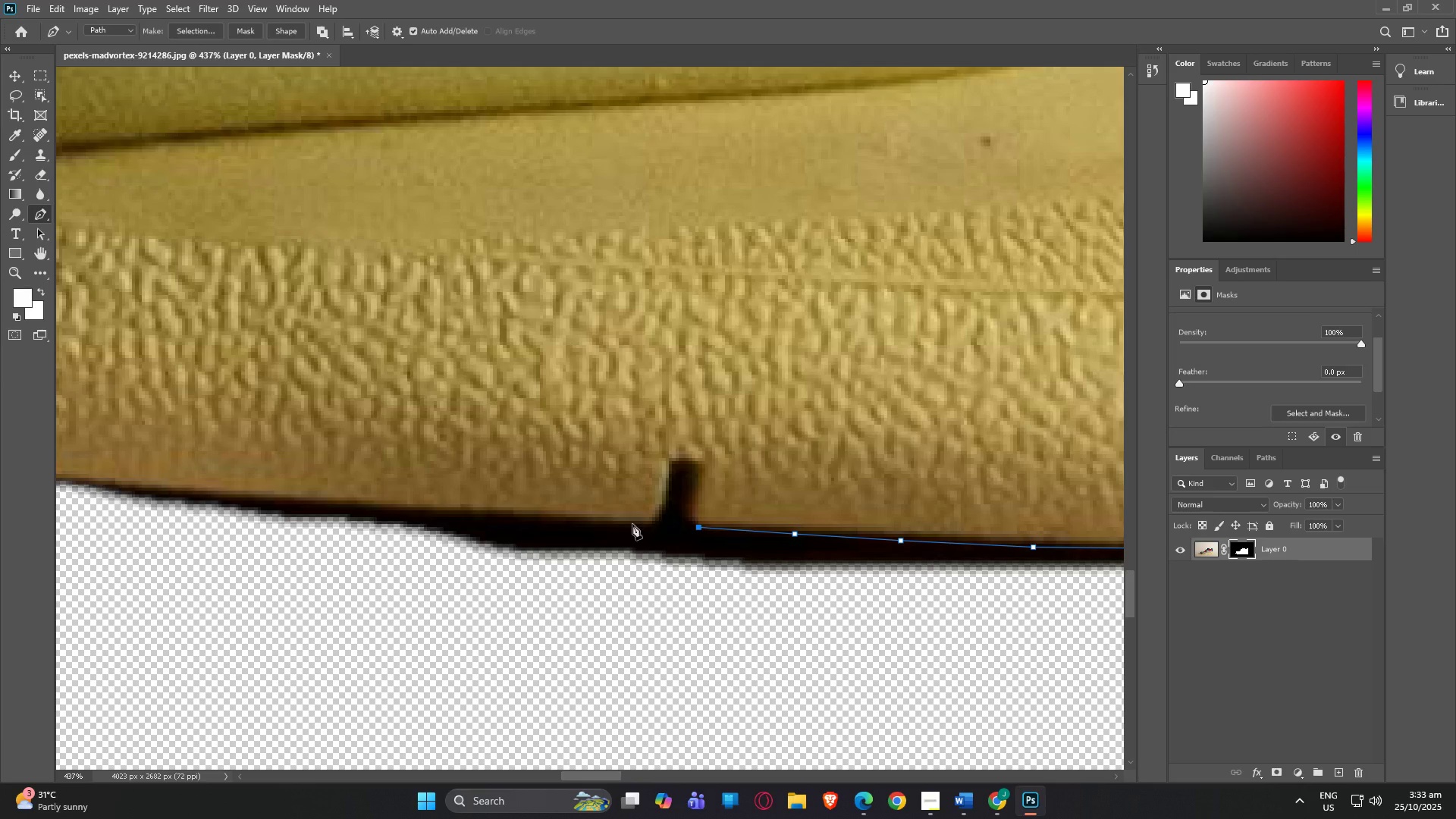 
left_click([632, 524])
 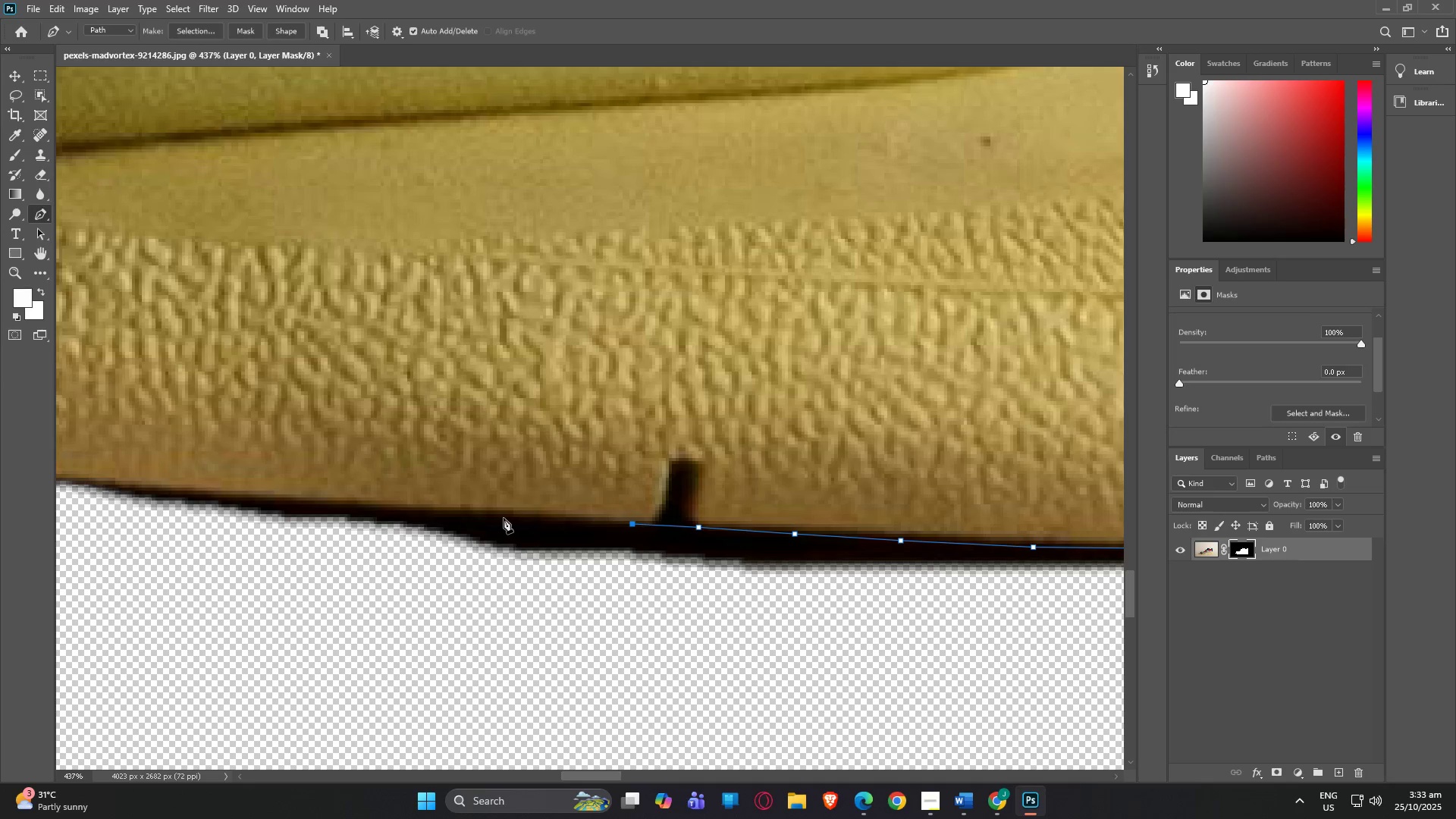 
left_click([503, 518])
 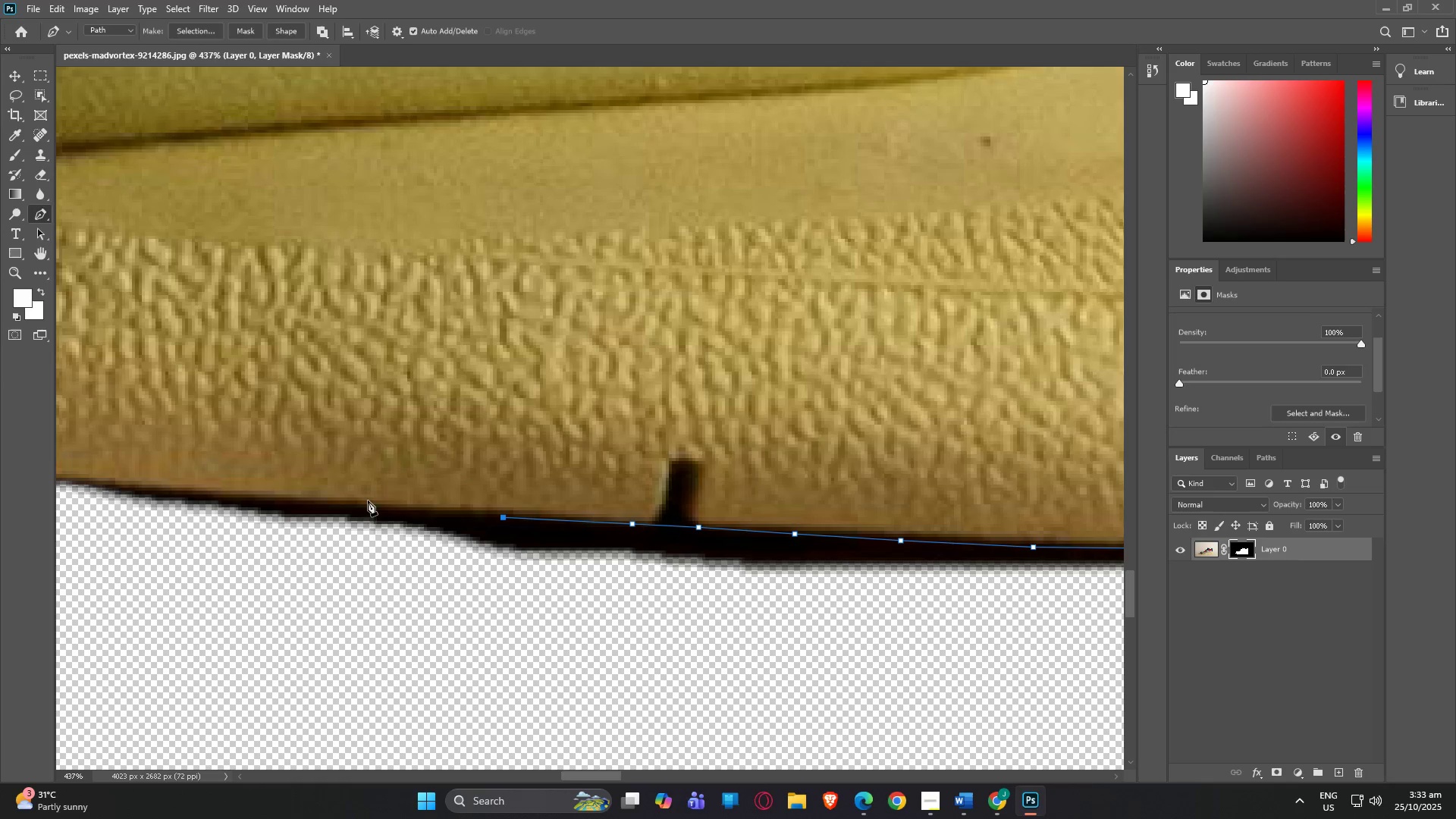 
left_click([355, 504])
 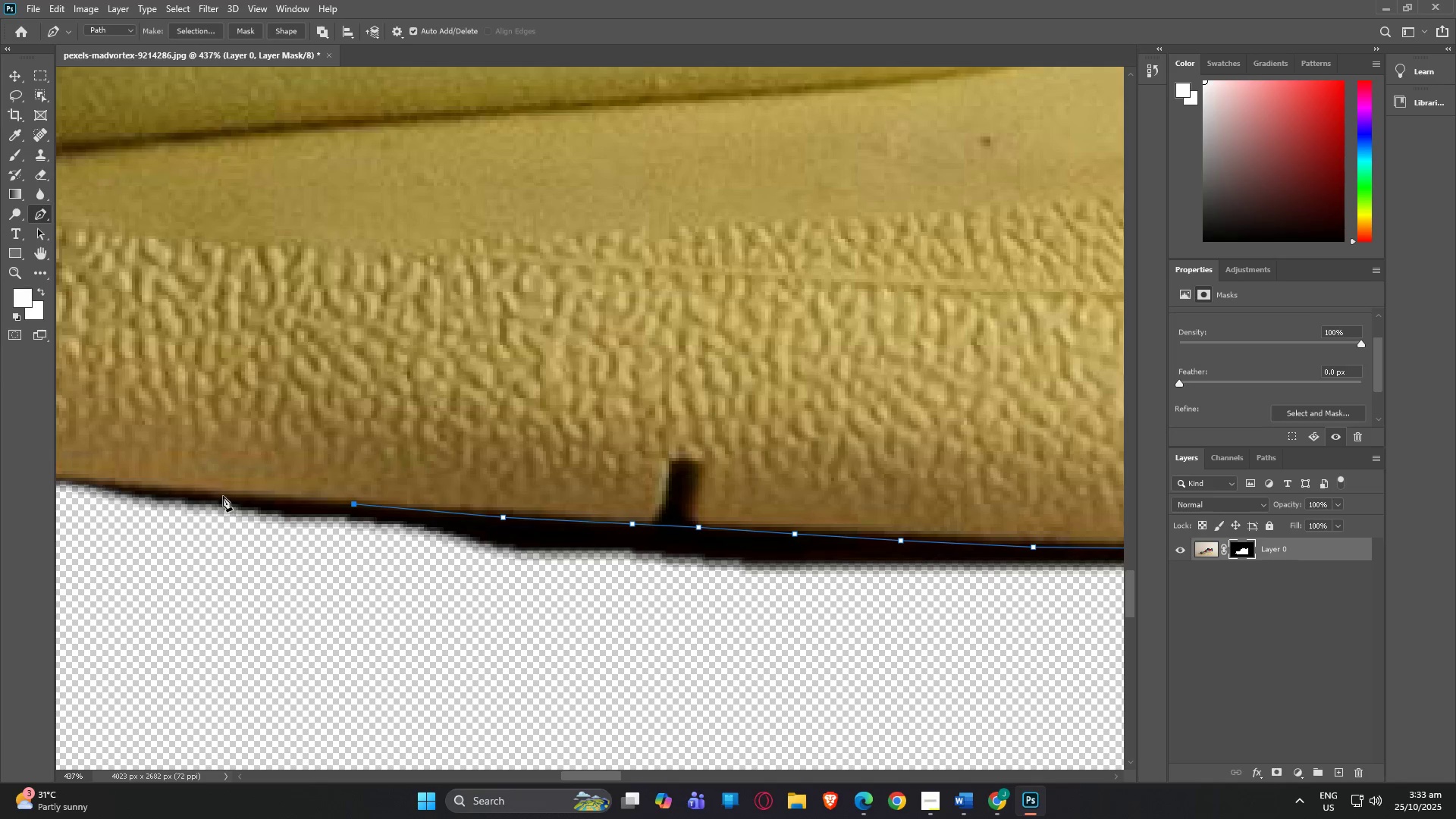 
left_click([222, 495])
 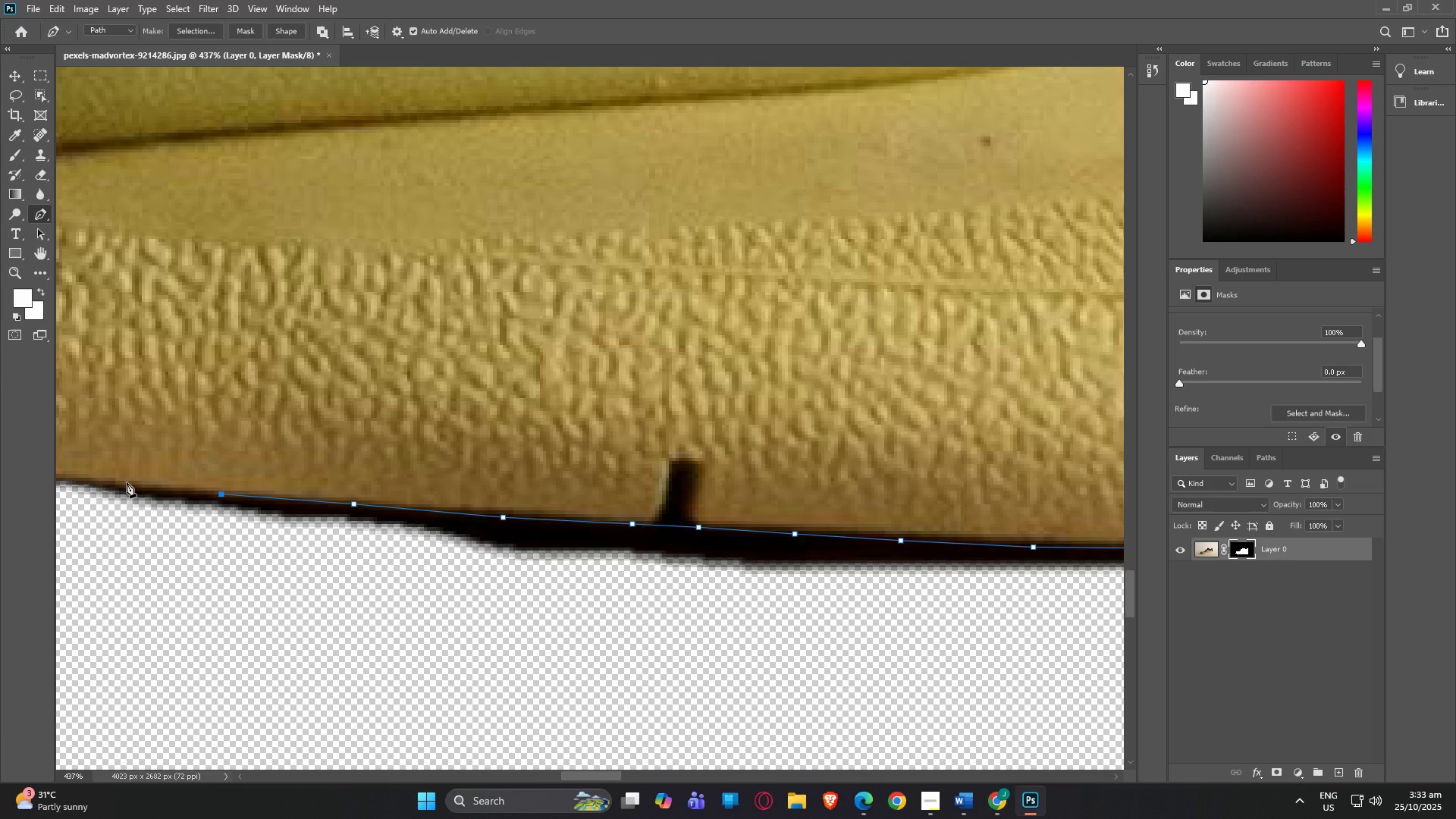 
left_click([127, 482])
 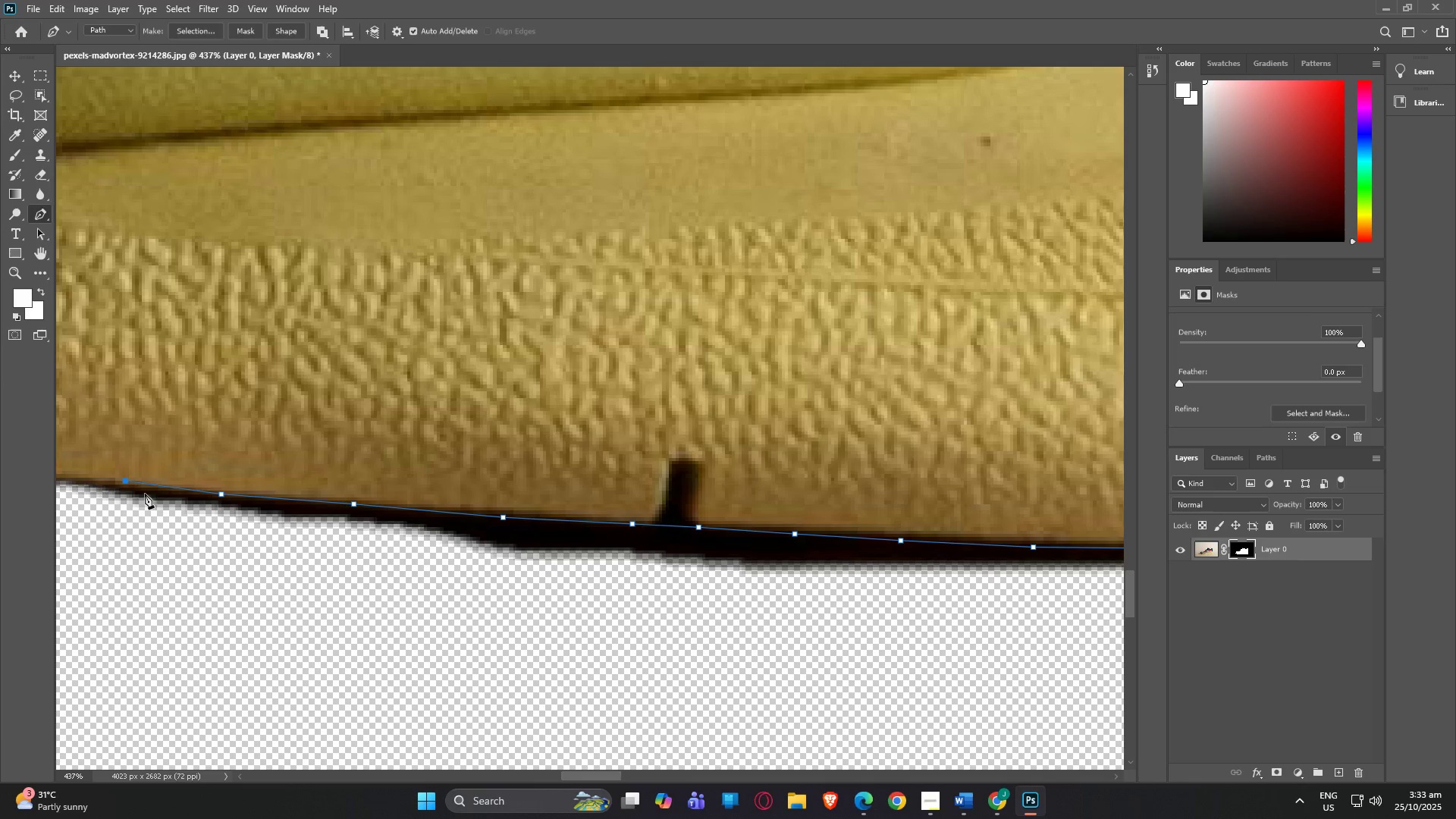 
key(Control+Z)
 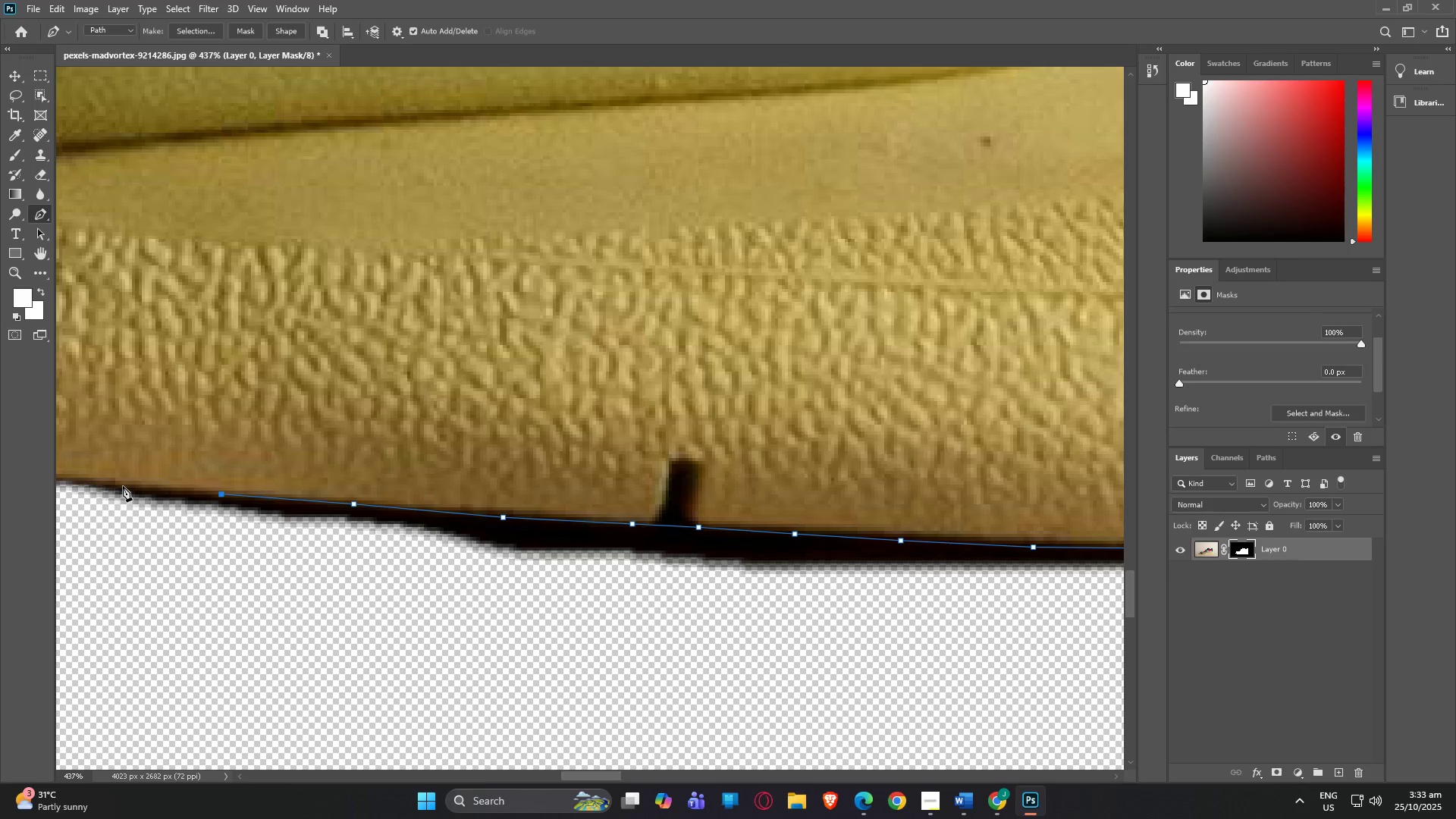 
left_click([123, 486])
 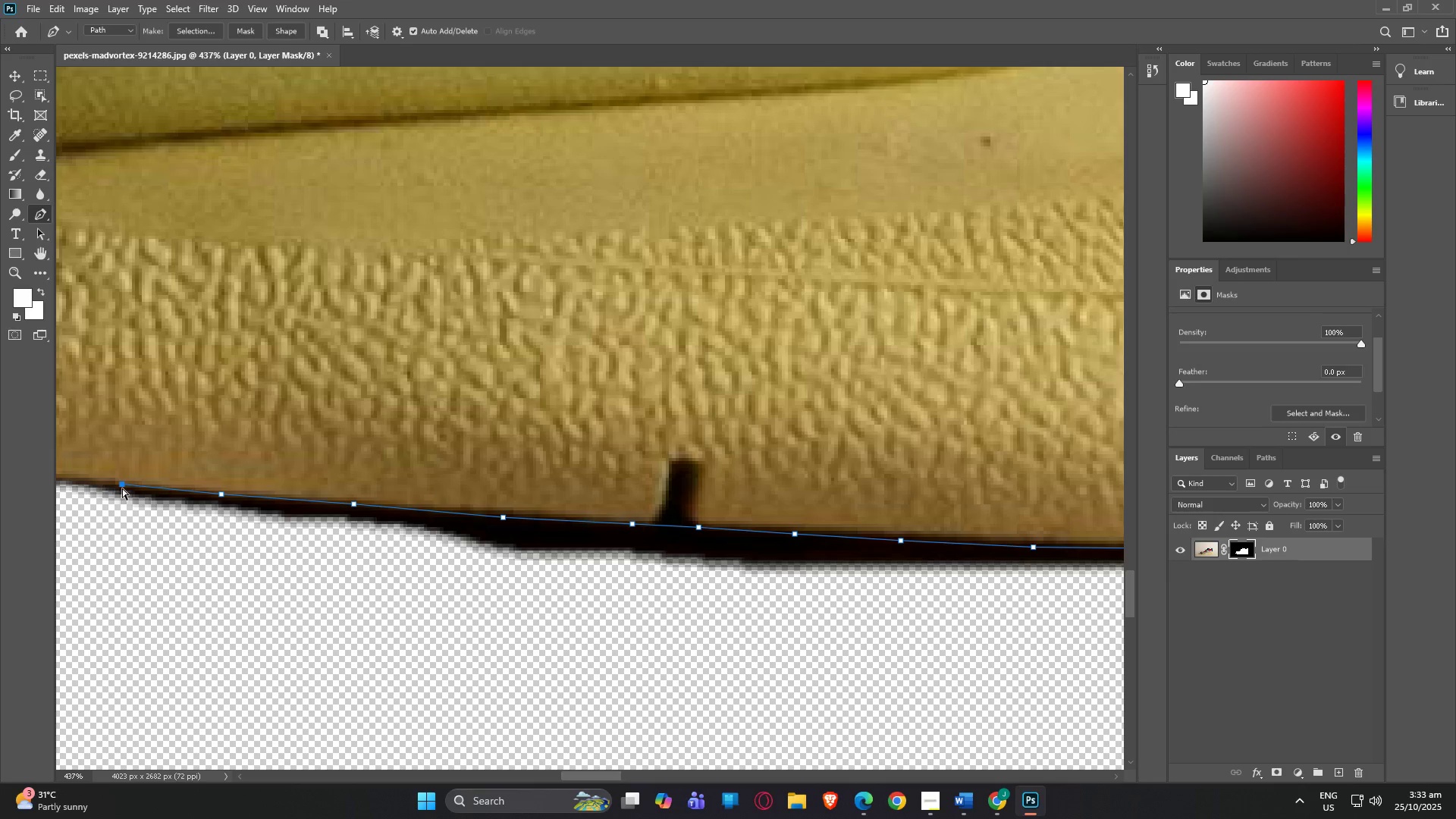 
key(Control+ControlLeft)
 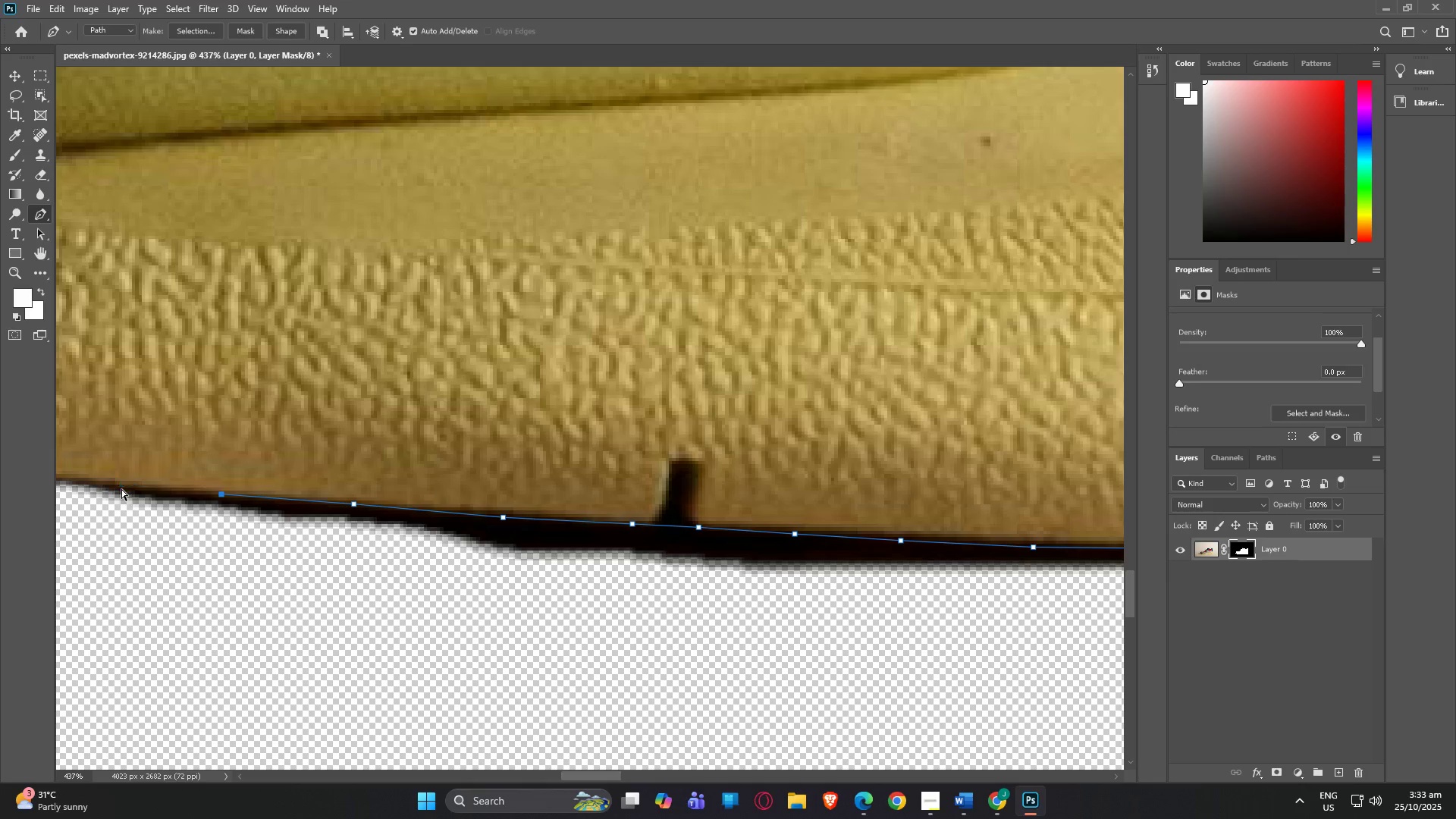 
key(Control+Z)
 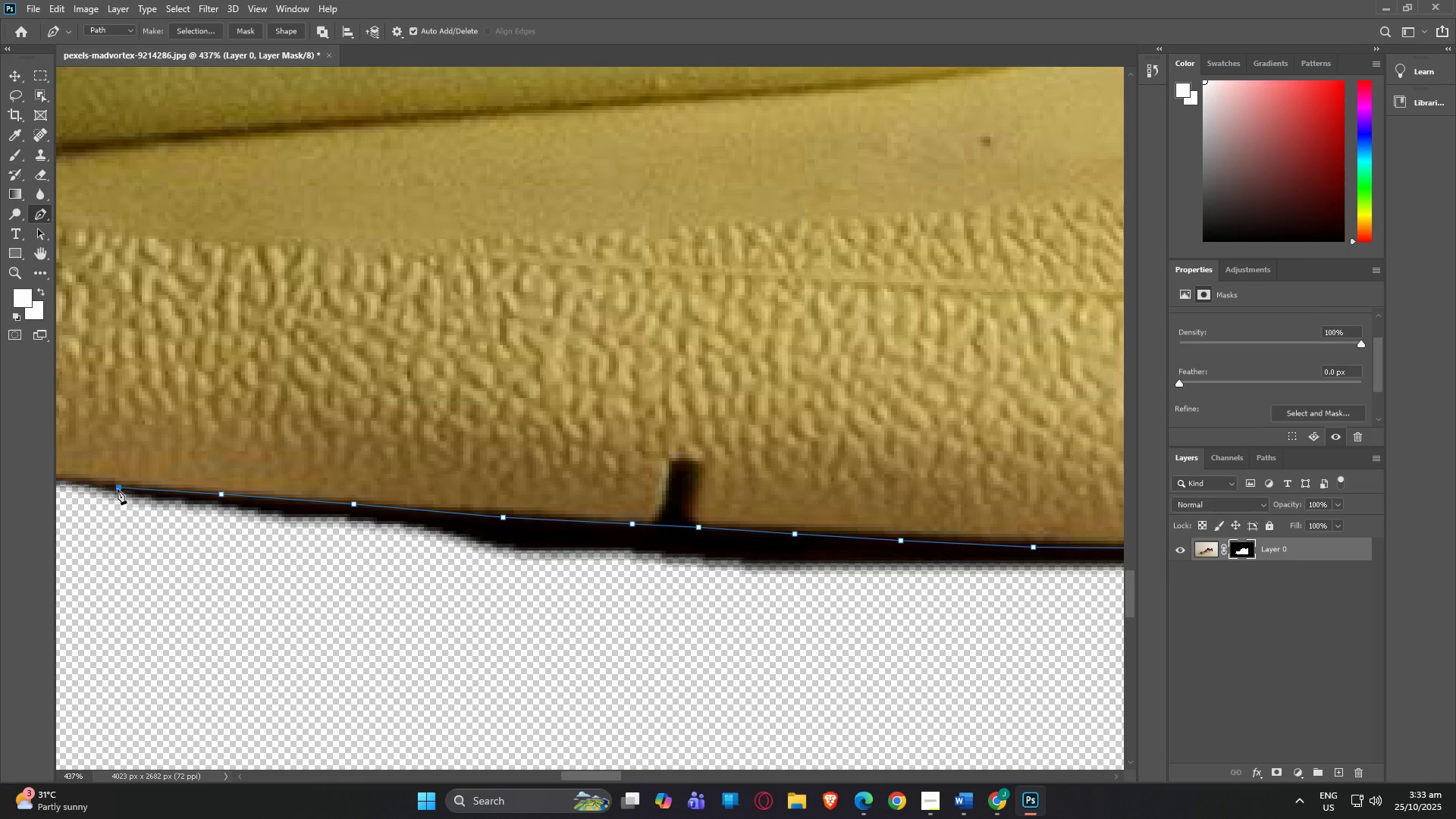 
left_click([118, 489])
 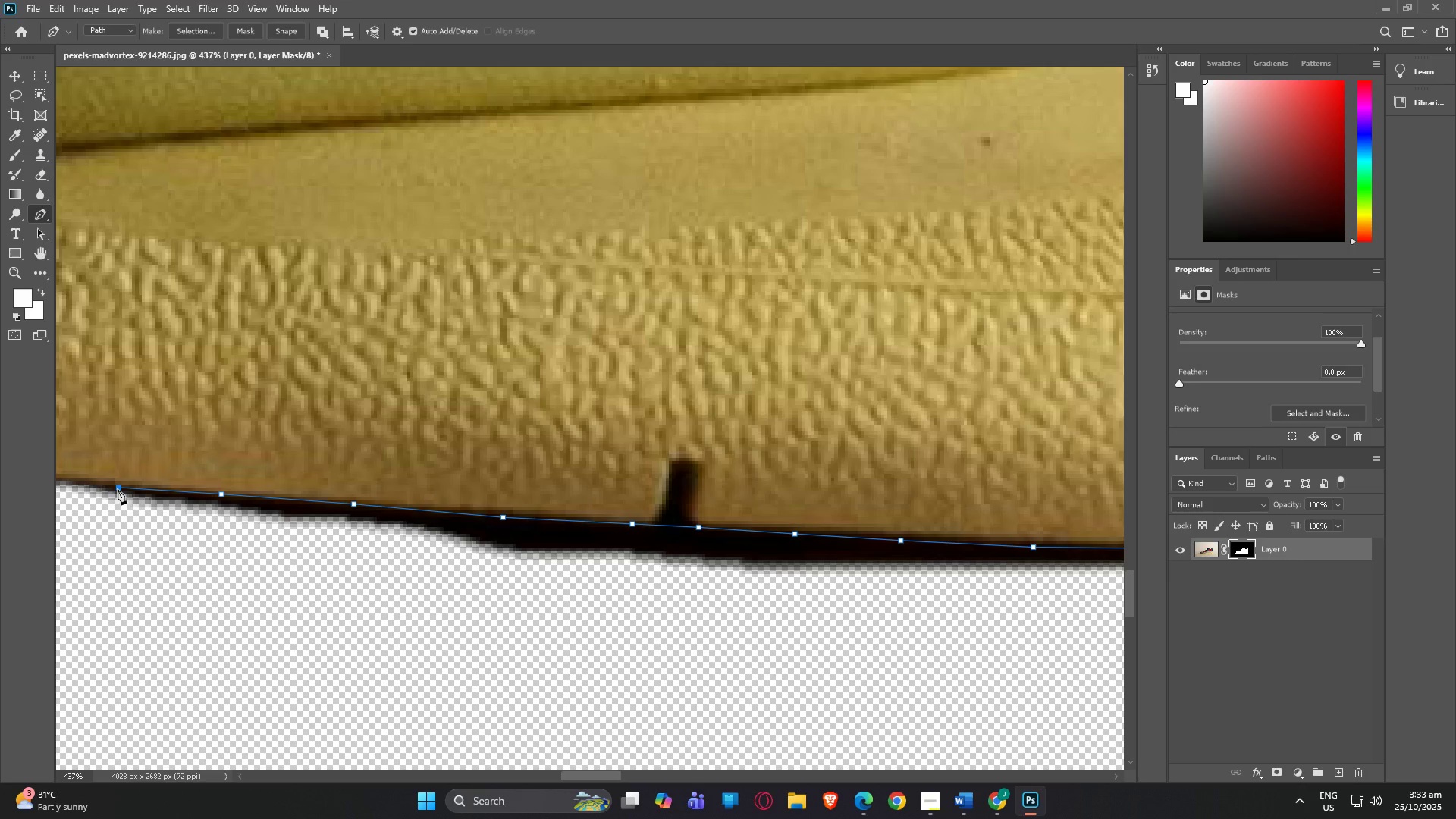 
type(hp)
 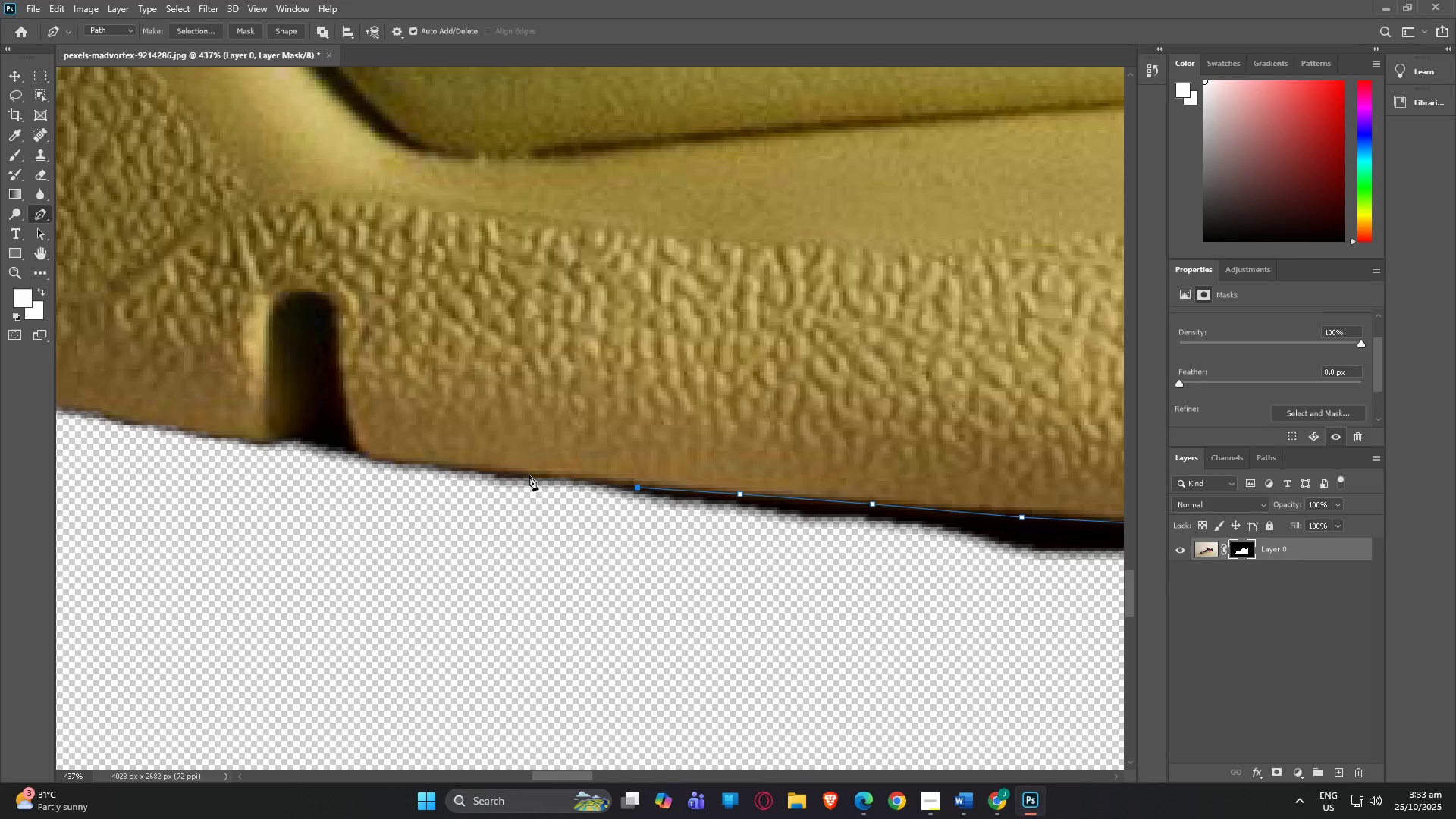 
left_click_drag(start_coordinate=[118, 488], to_coordinate=[604, 488])
 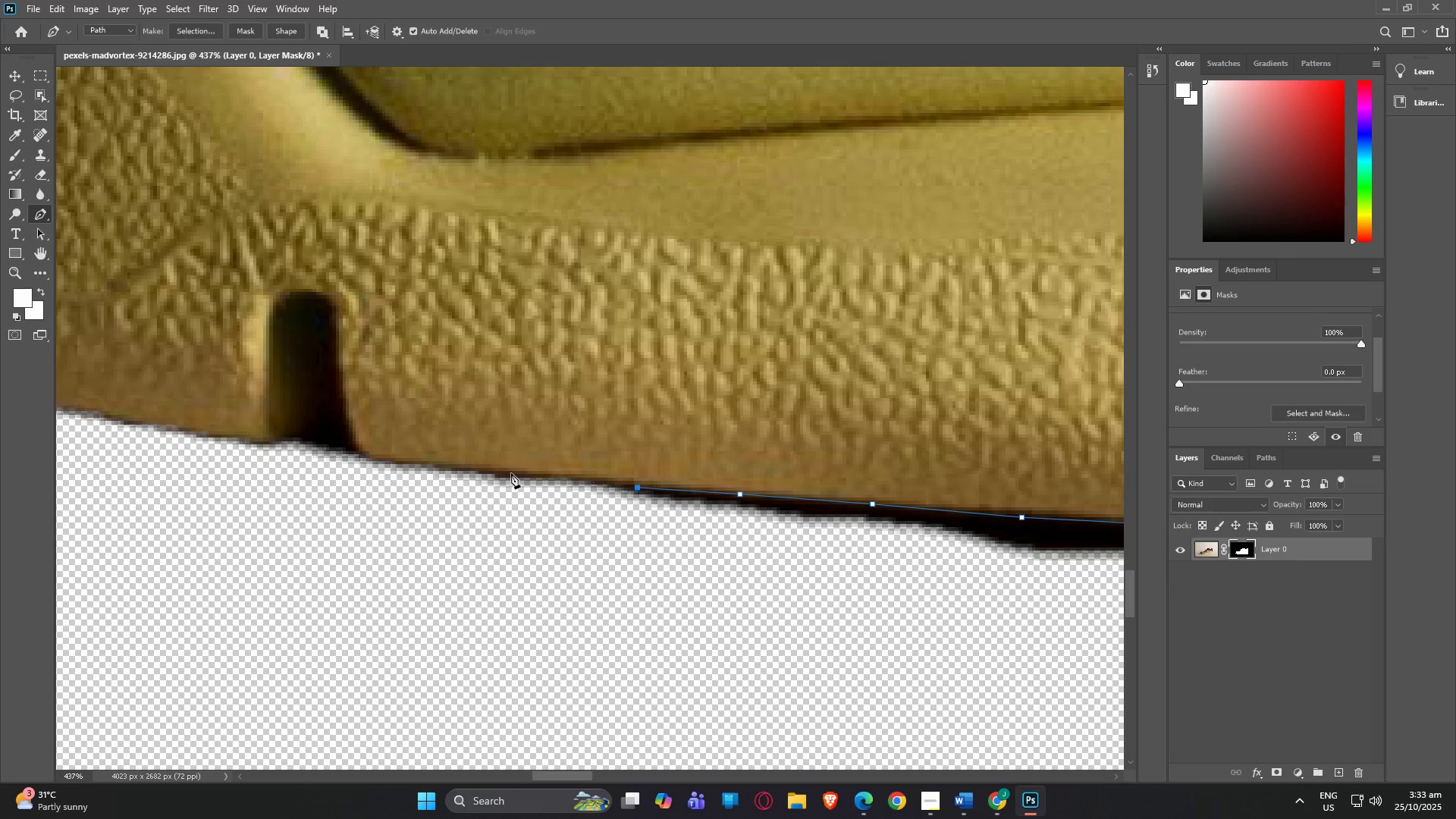 
left_click([505, 474])
 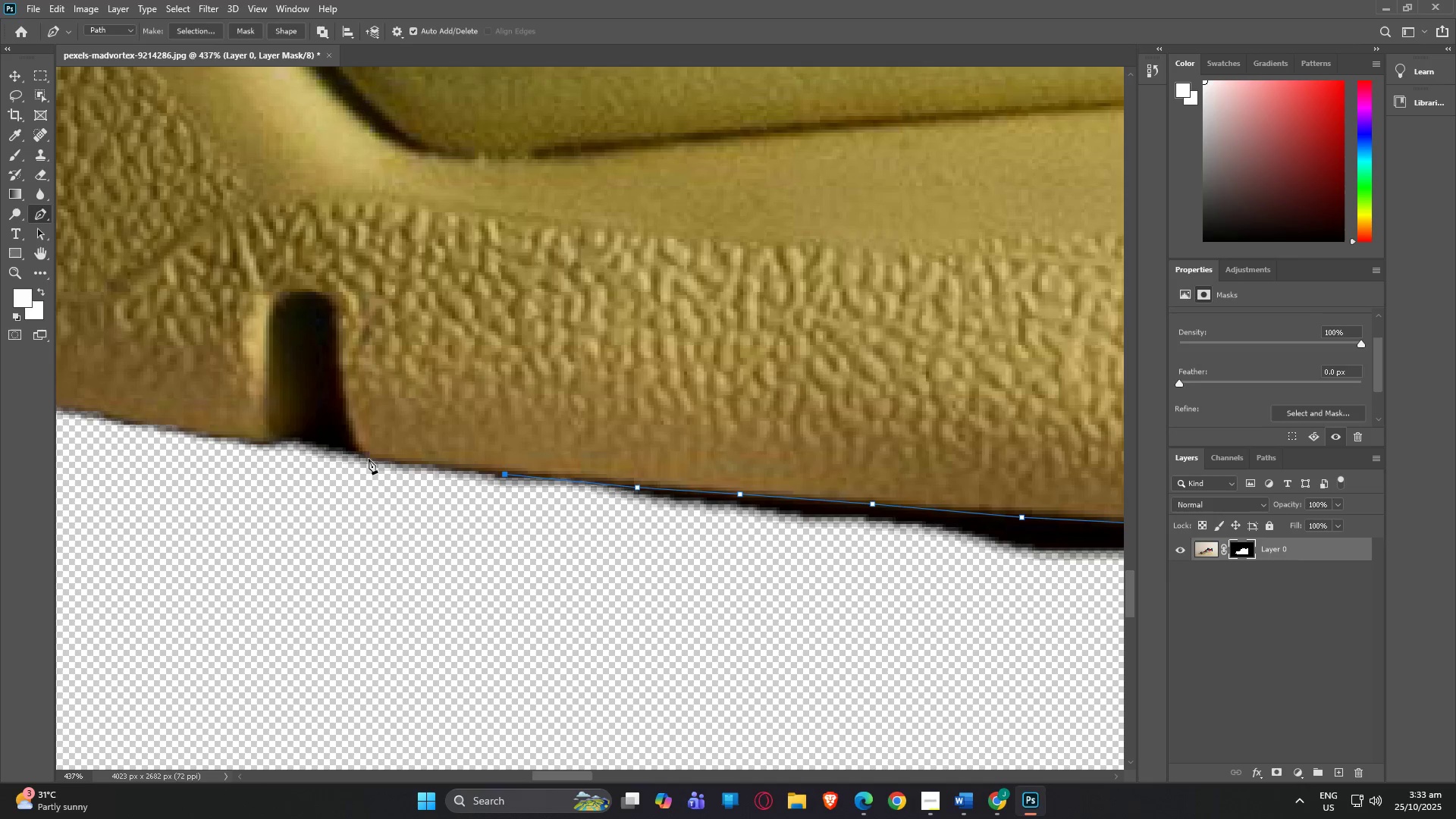 
left_click([369, 459])
 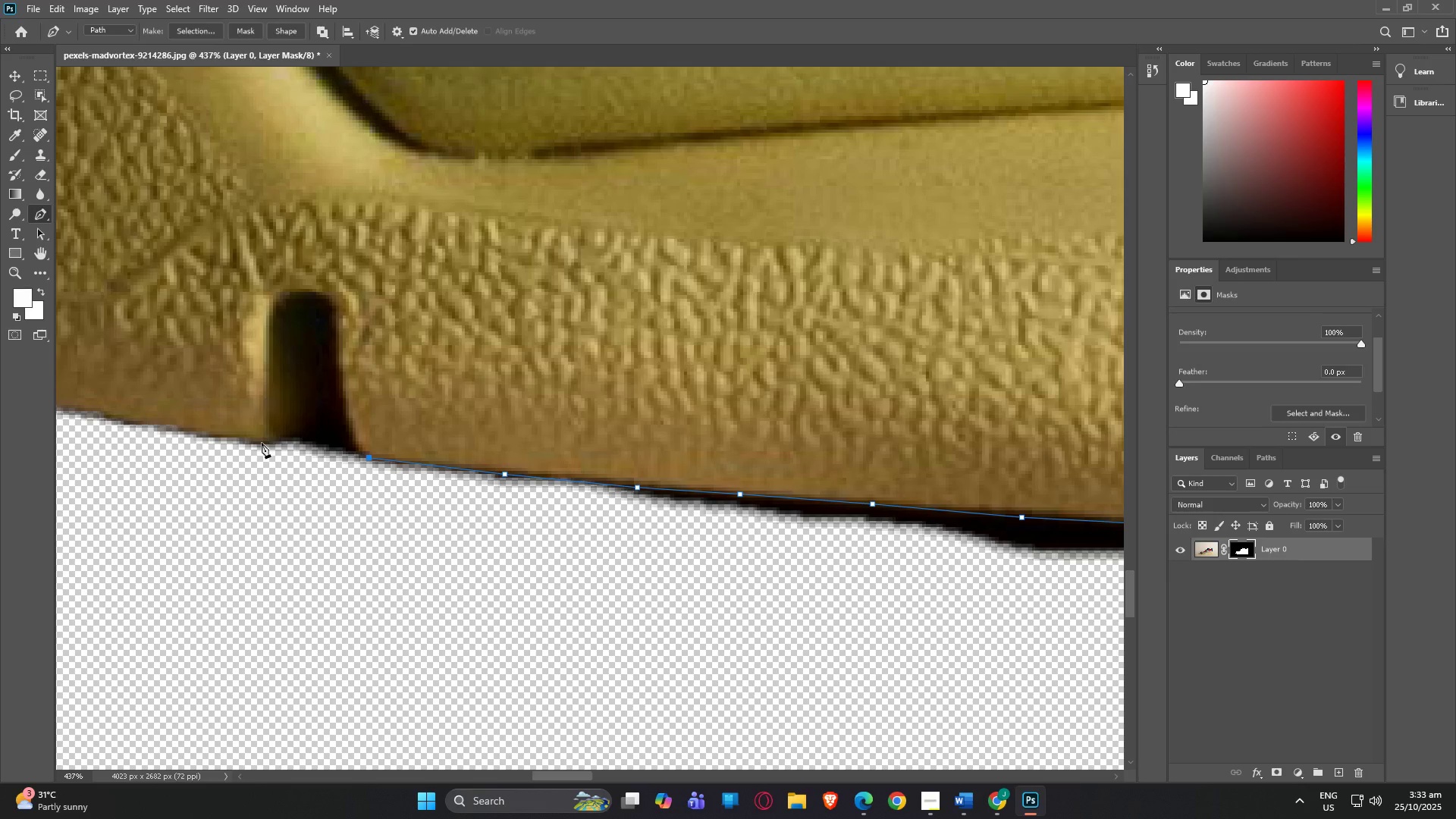 
left_click([261, 444])
 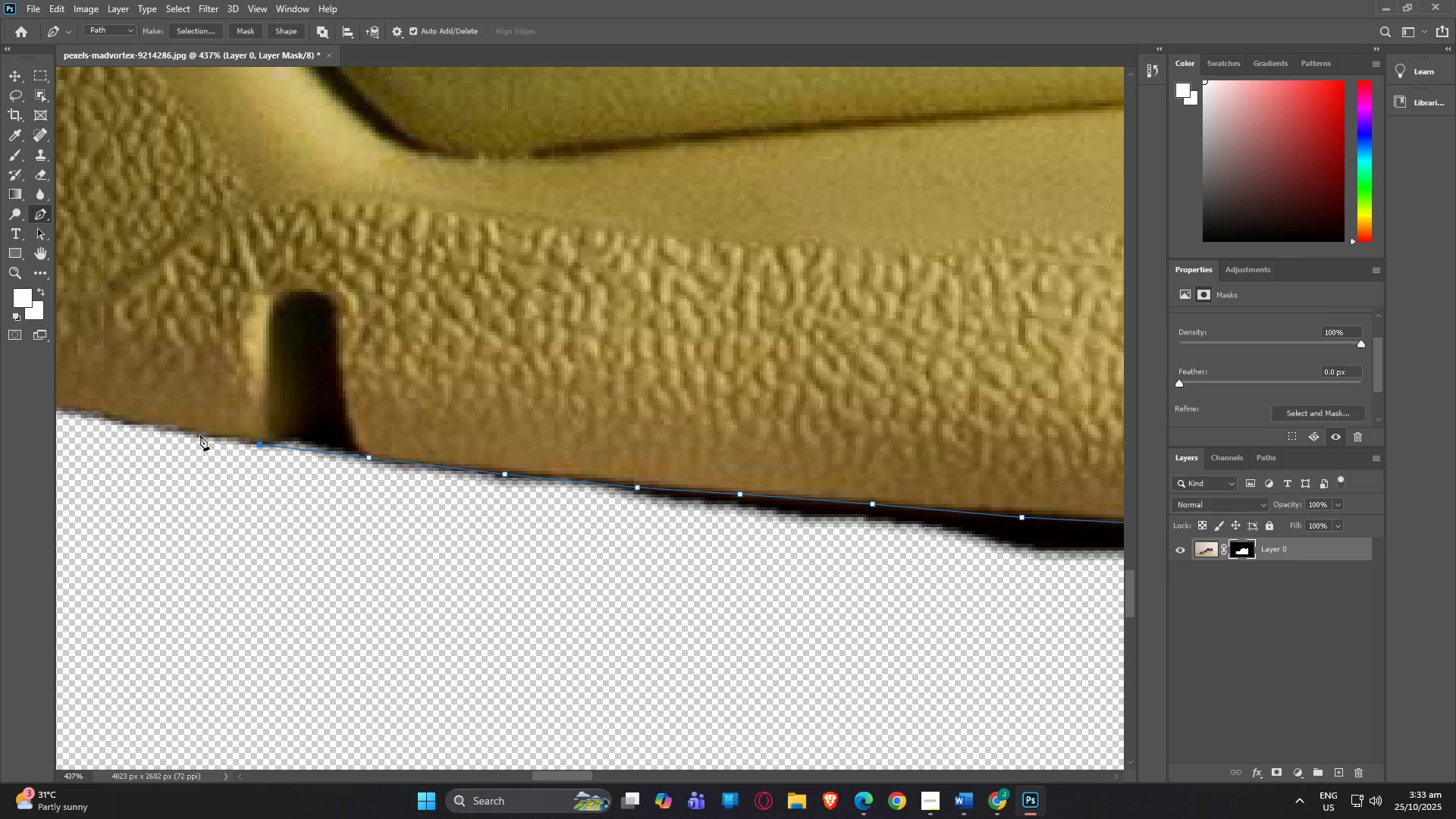 
left_click([200, 435])
 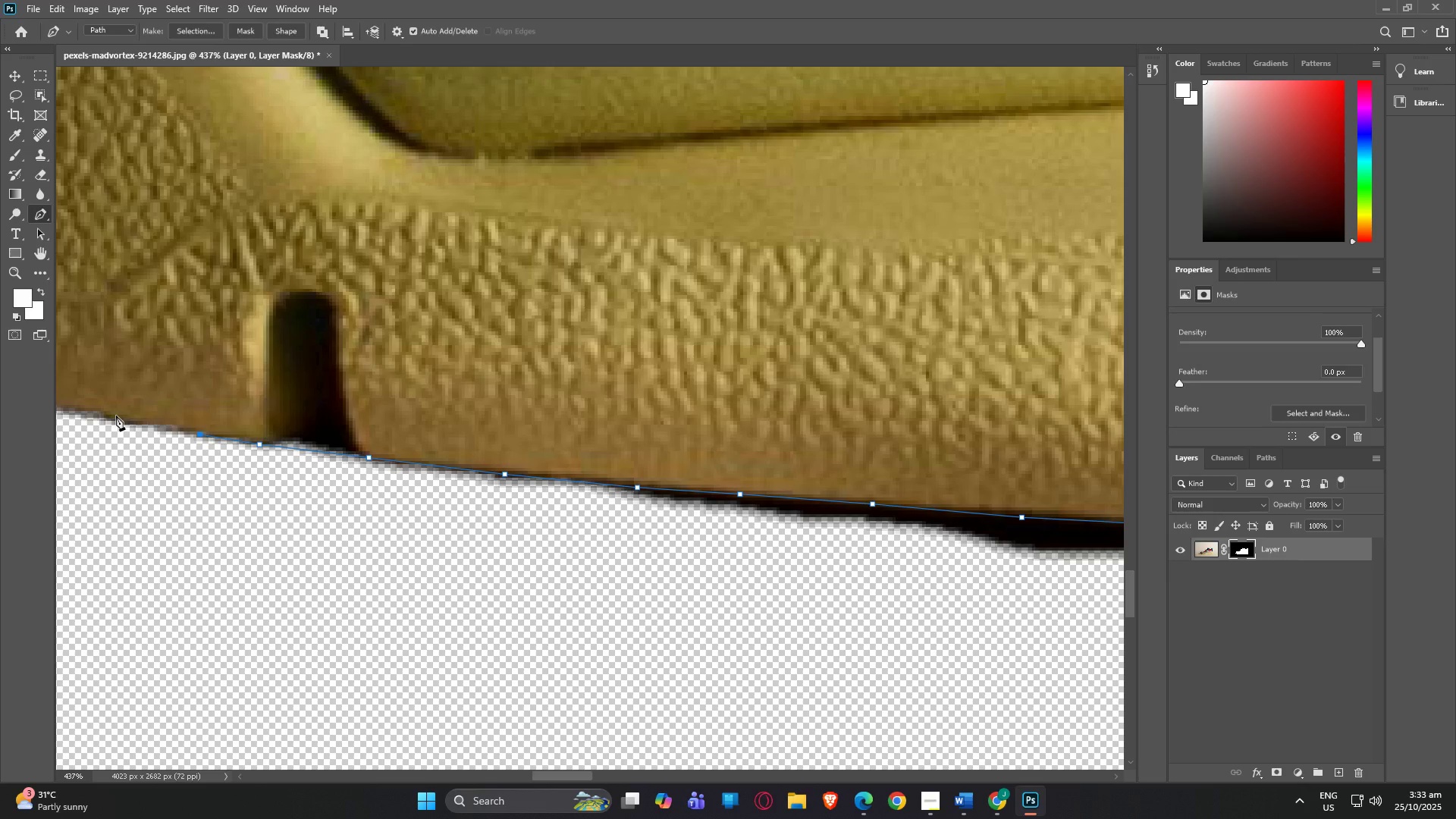 
left_click([116, 416])
 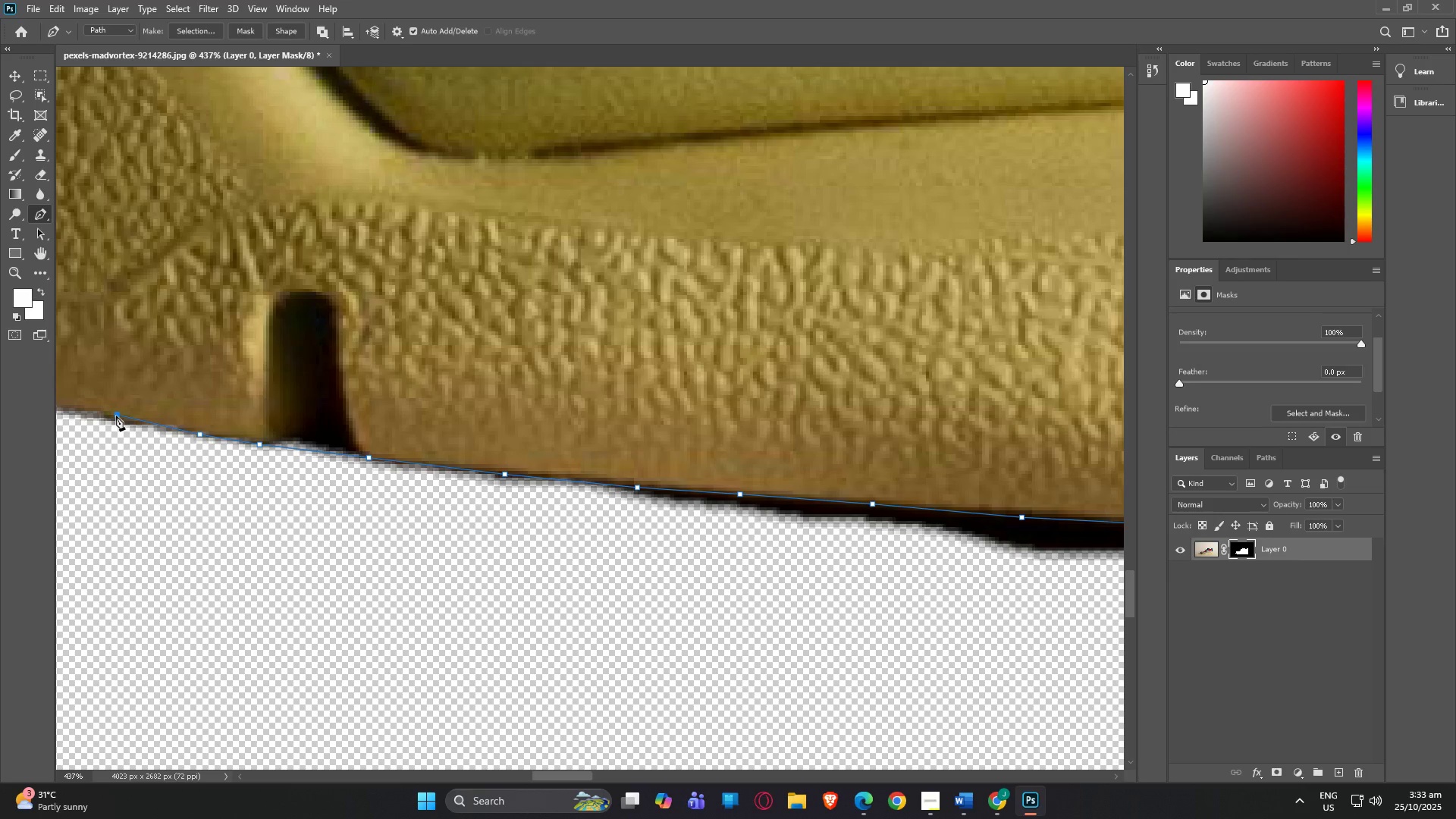 
type(hp)
 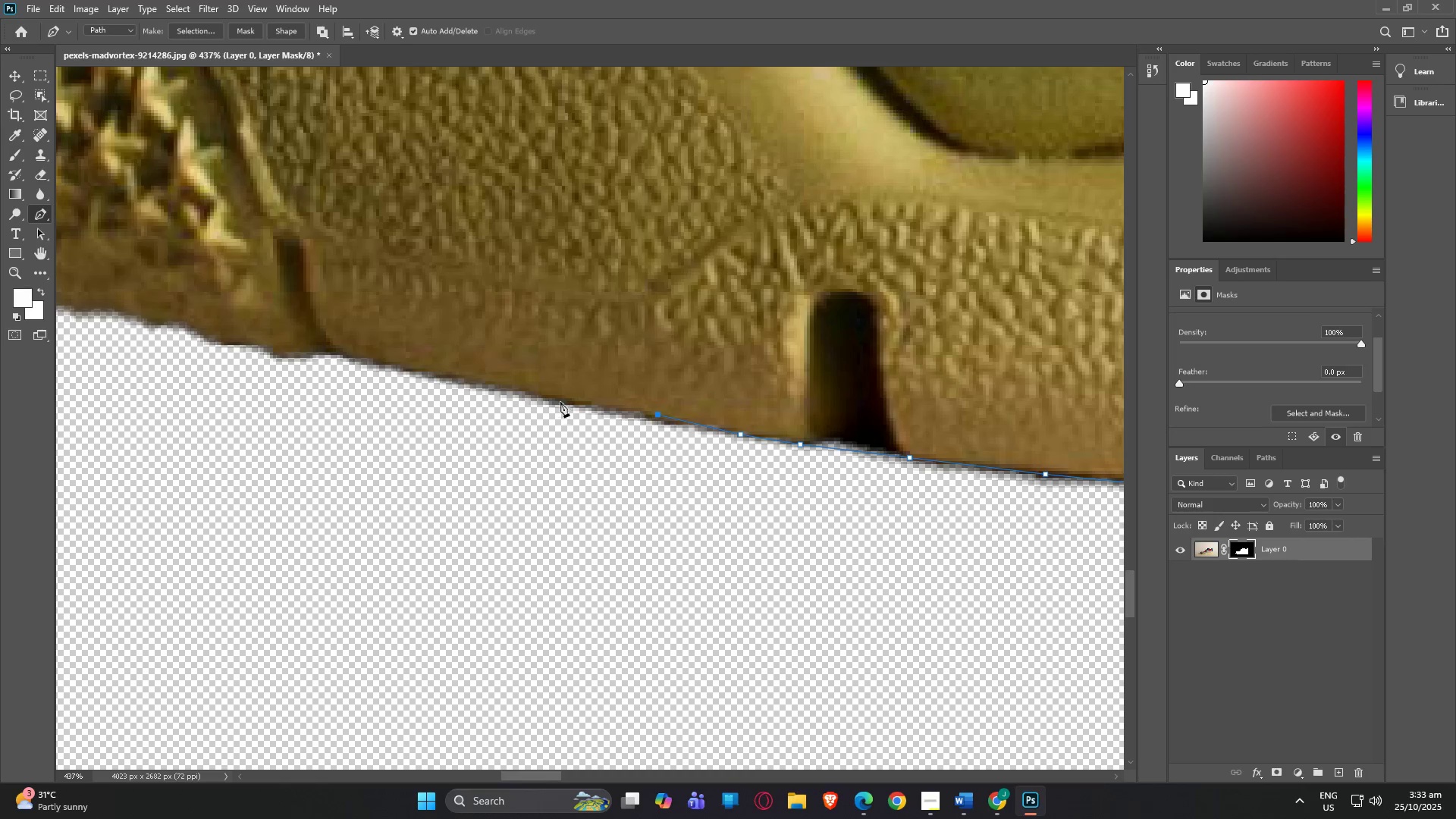 
left_click_drag(start_coordinate=[108, 422], to_coordinate=[649, 422])
 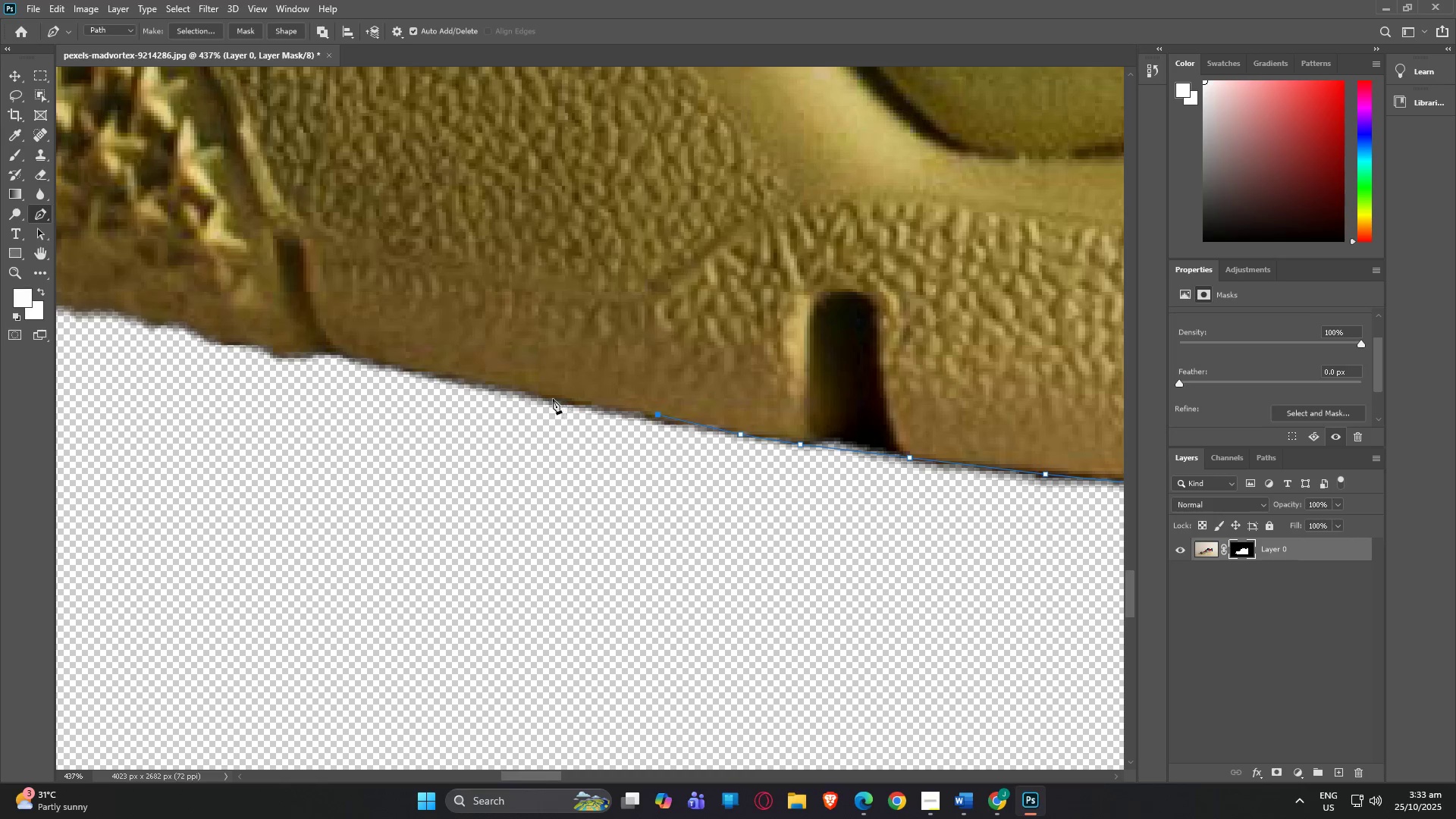 
left_click([552, 398])
 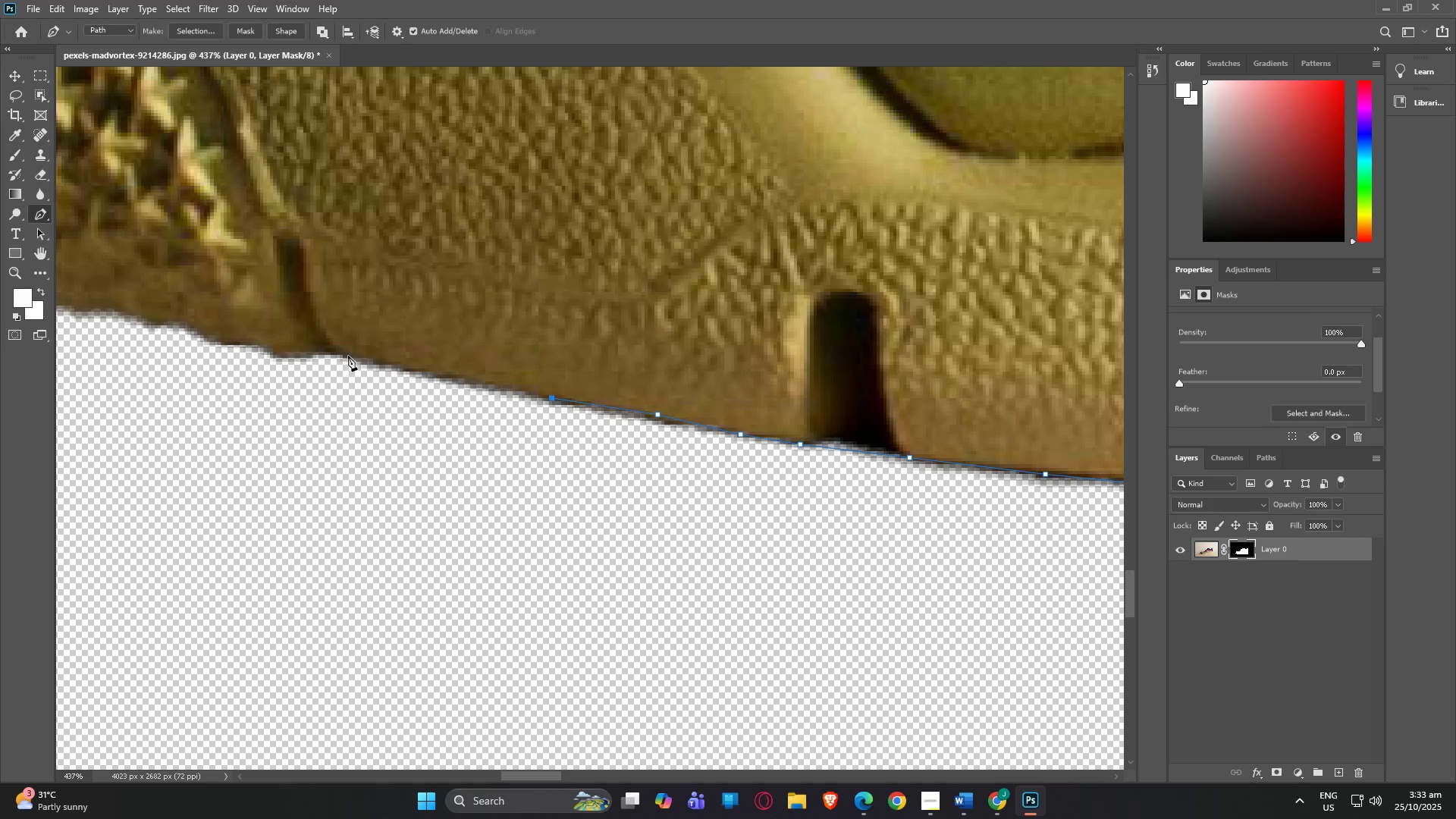 
left_click([348, 356])
 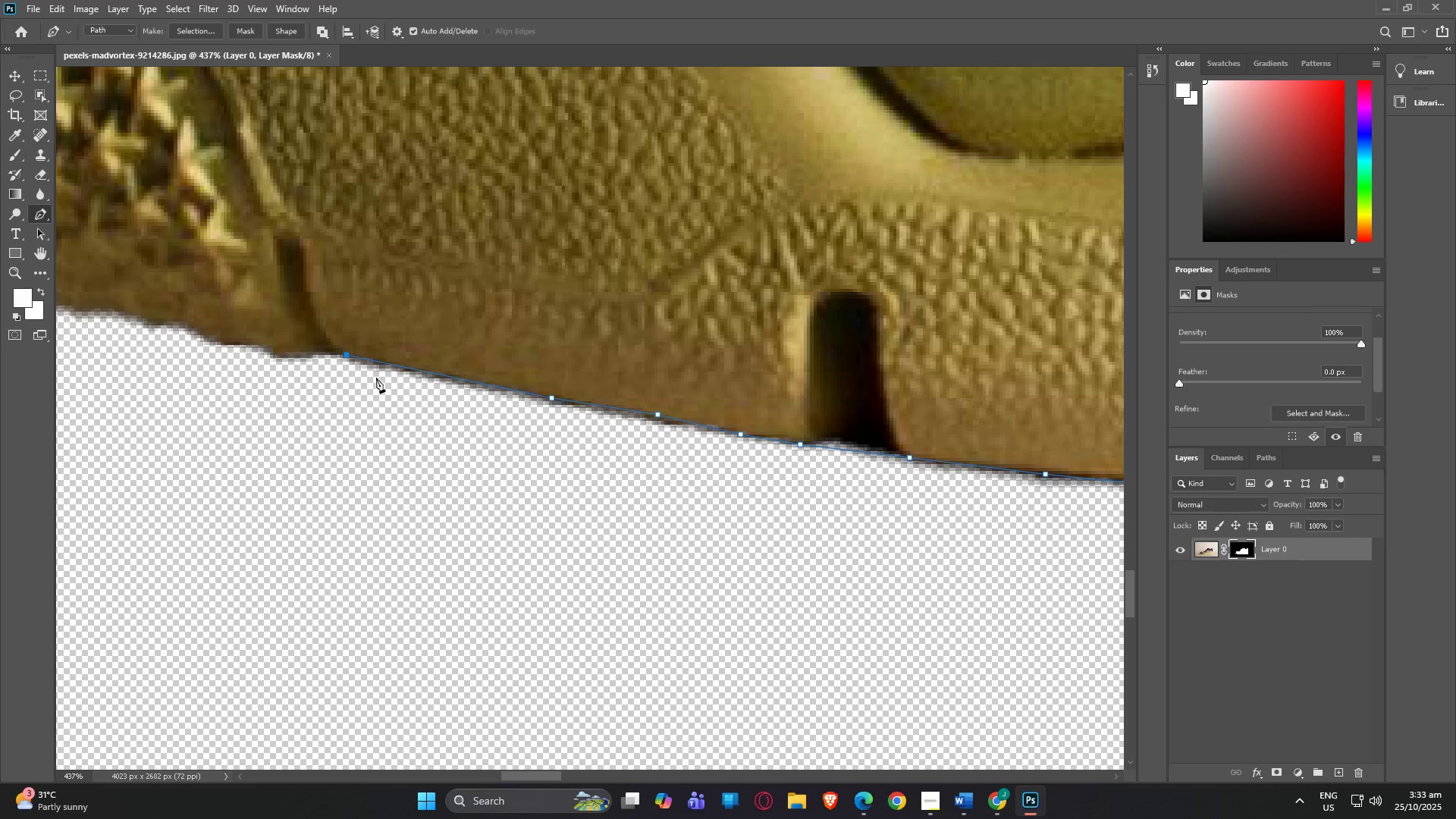 
scroll: coordinate [370, 373], scroll_direction: down, amount: 23.0
 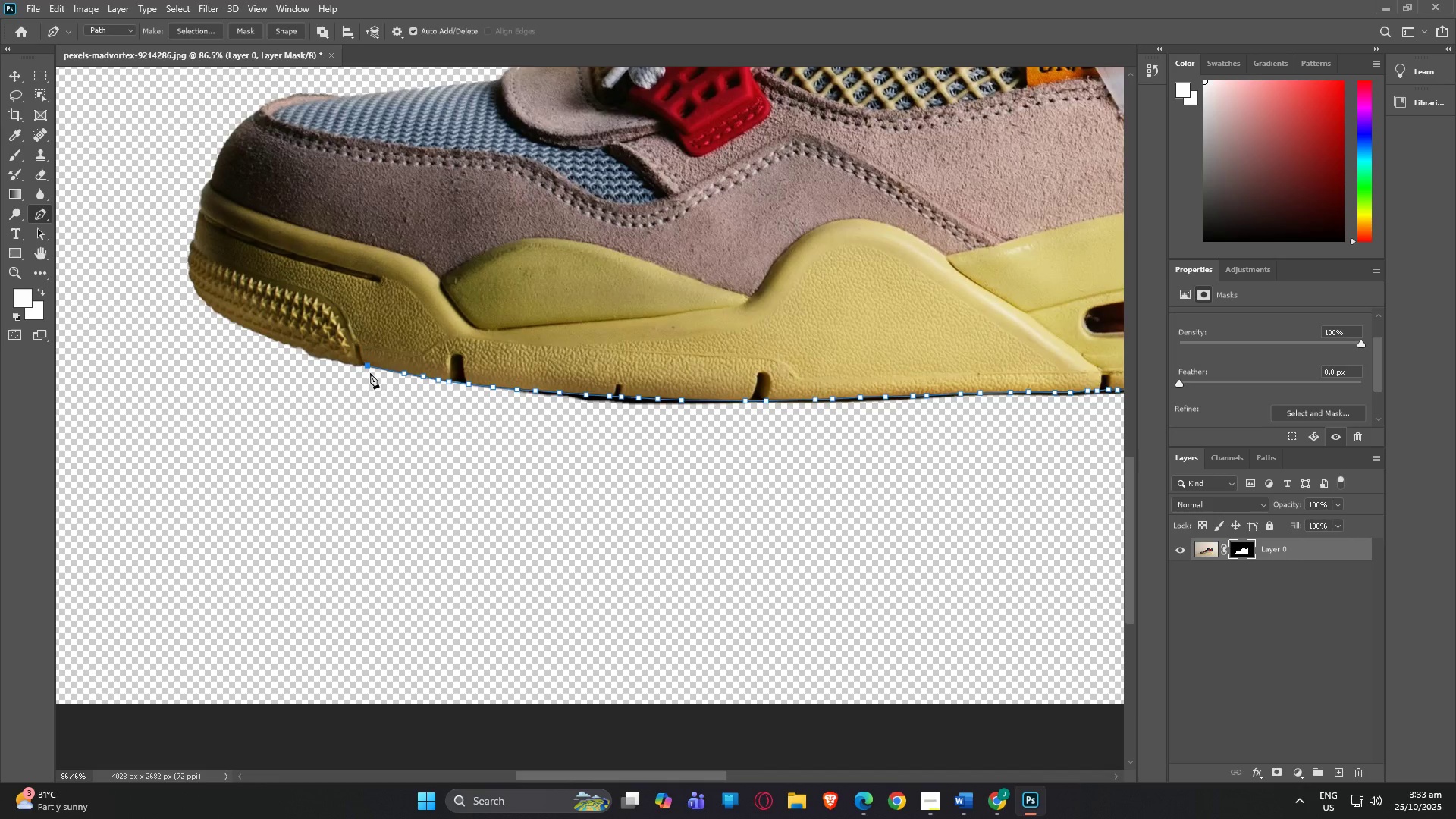 
hold_key(key=AltLeft, duration=1.53)
 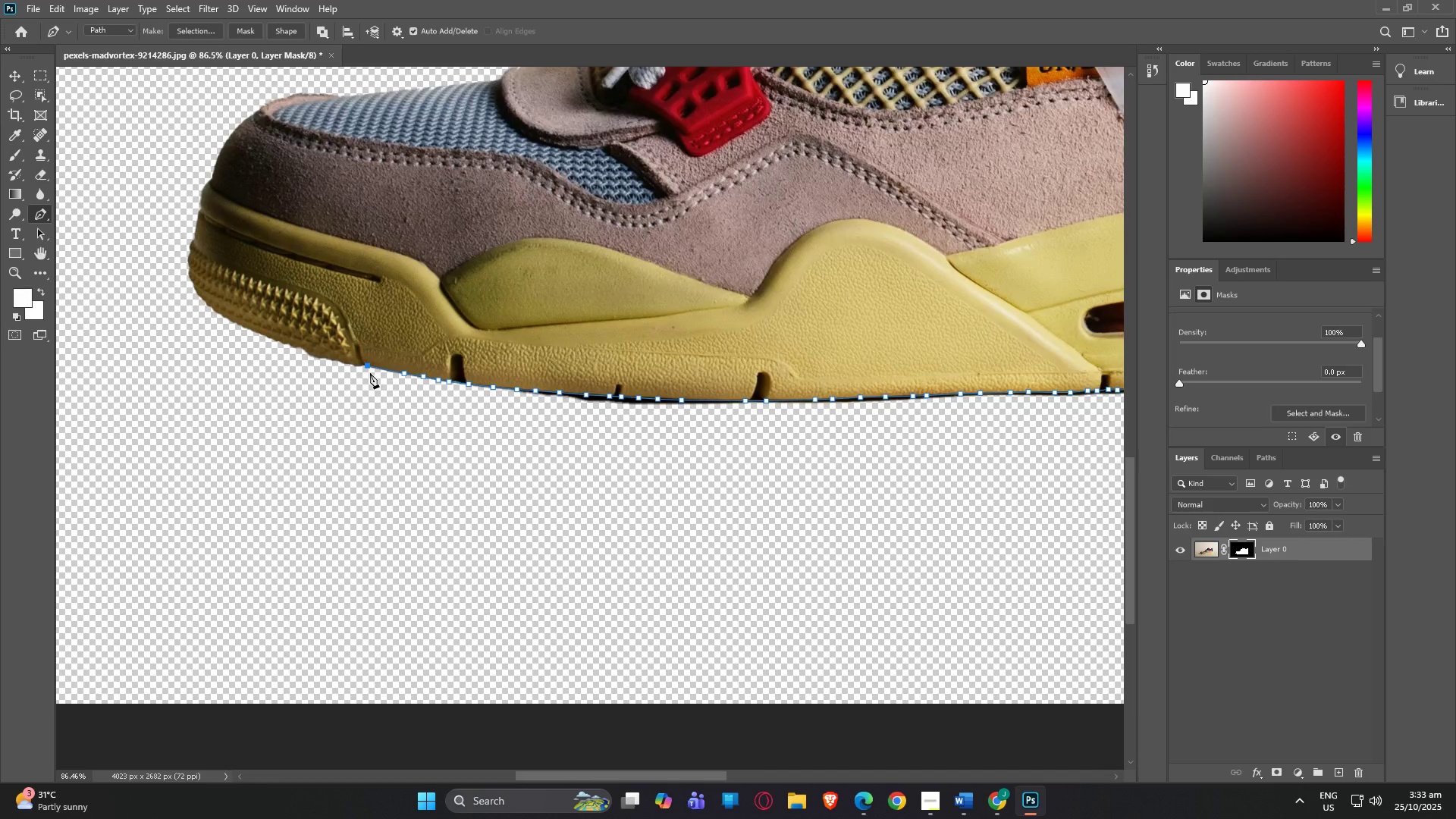 
hold_key(key=AltLeft, duration=1.52)
scroll: coordinate [369, 373], scroll_direction: up, amount: 14.0
 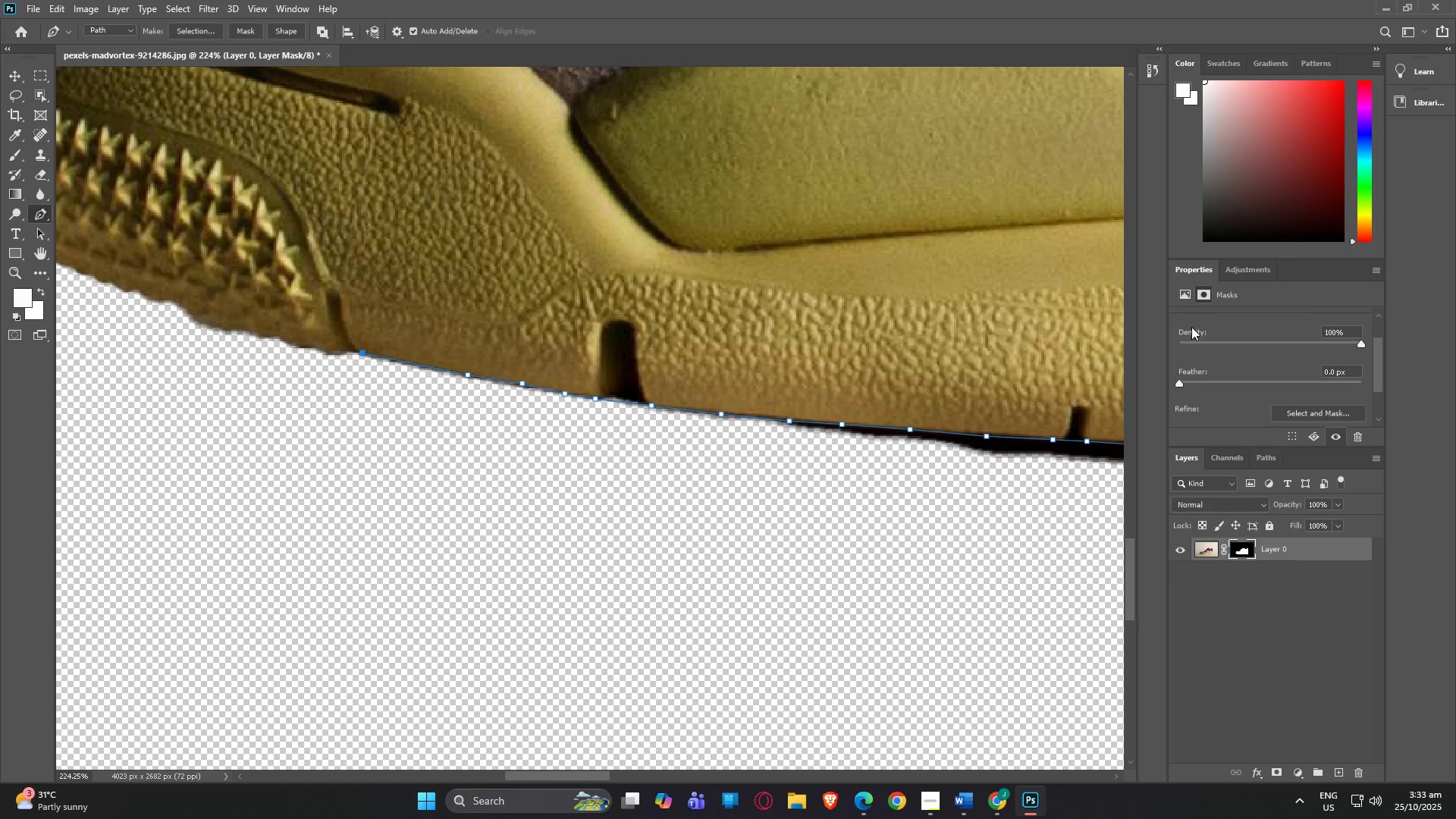 
left_click_drag(start_coordinate=[1362, 345], to_coordinate=[1258, 340])
 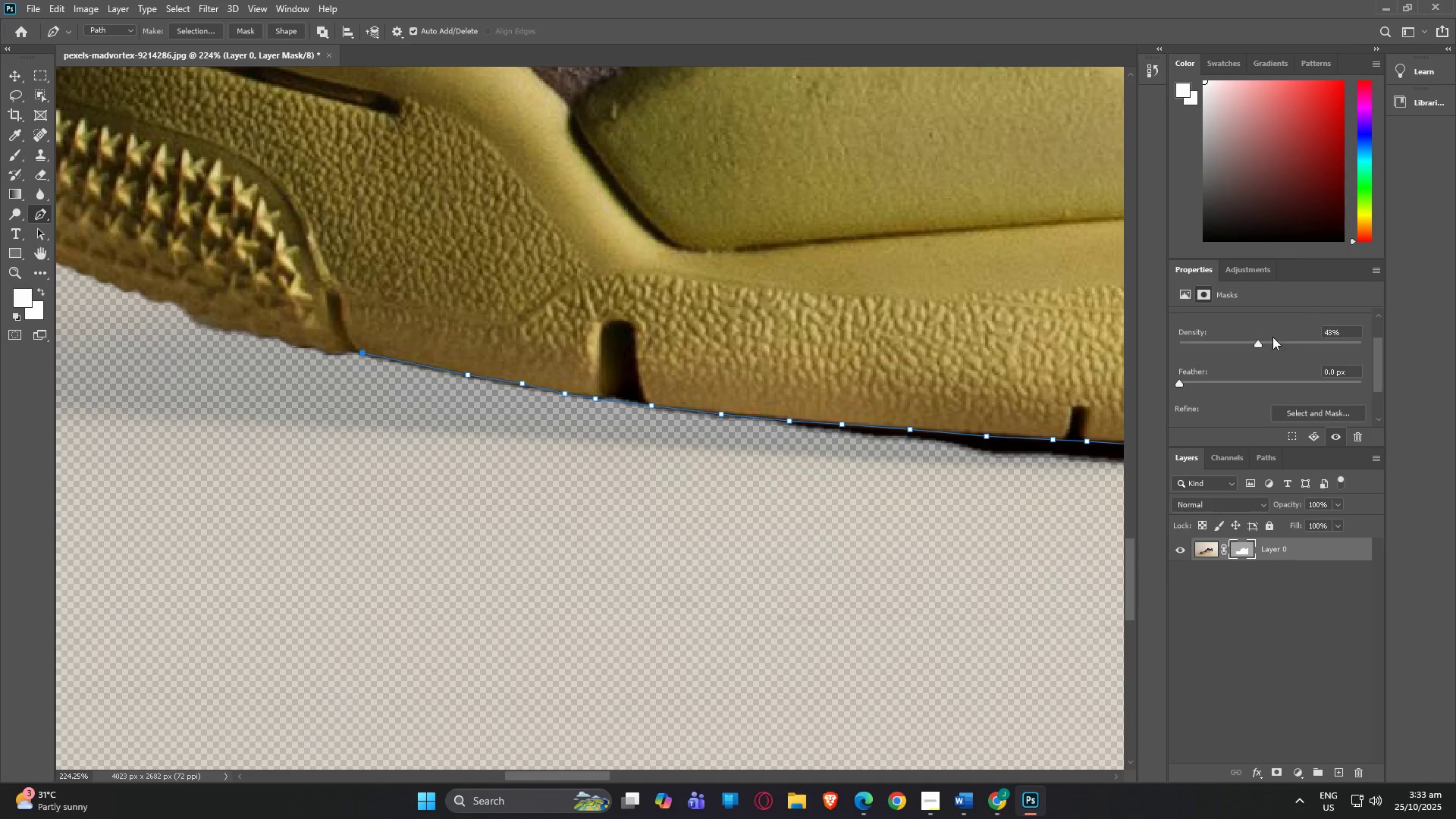 
left_click_drag(start_coordinate=[1257, 344], to_coordinate=[1164, 344])
 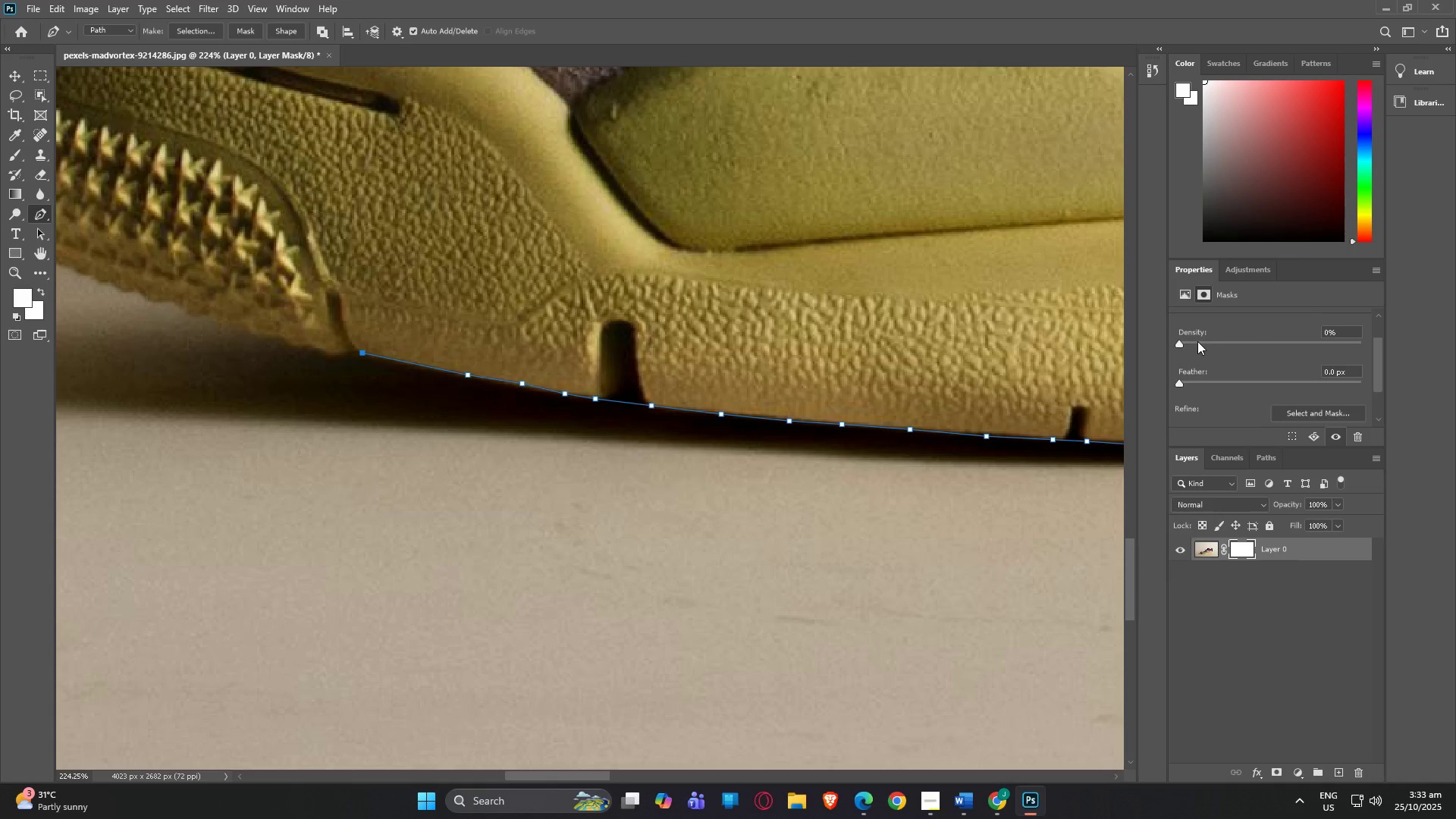 
left_click_drag(start_coordinate=[1175, 341], to_coordinate=[1385, 341])
 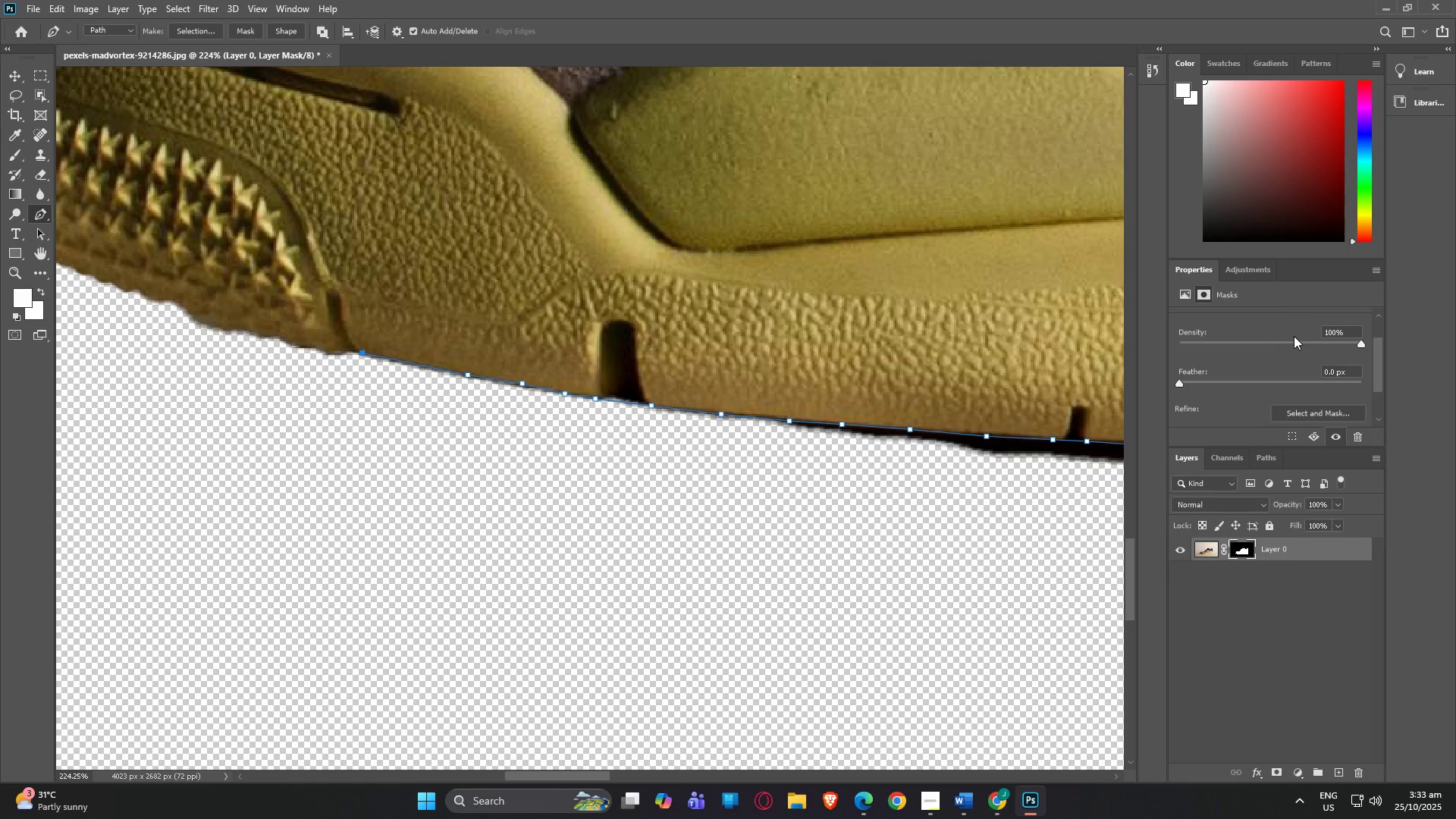 
hold_key(key=AltLeft, duration=1.53)
scroll: coordinate [378, 328], scroll_direction: up, amount: 3.0
 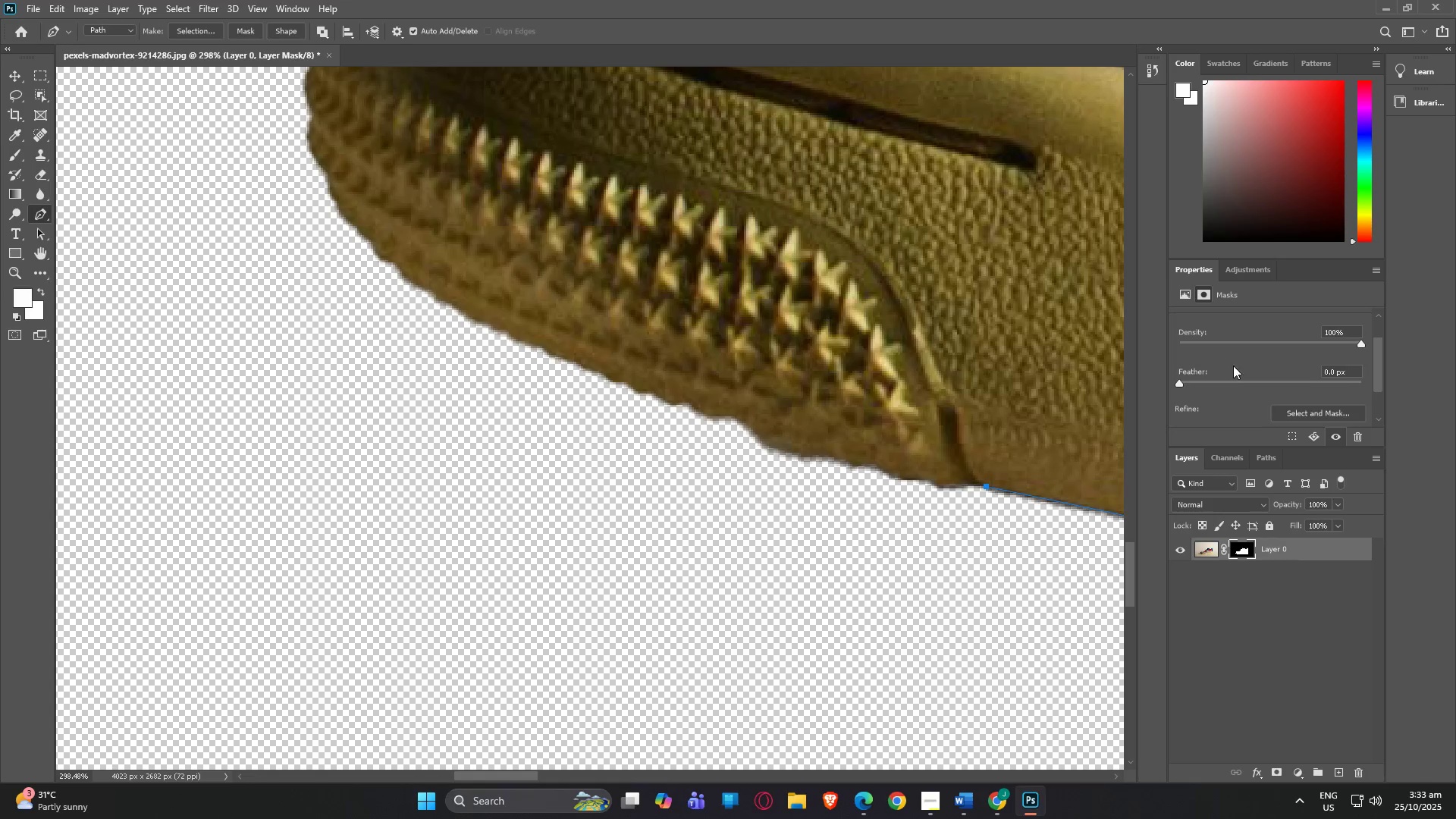 
hold_key(key=AltLeft, duration=1.51)
 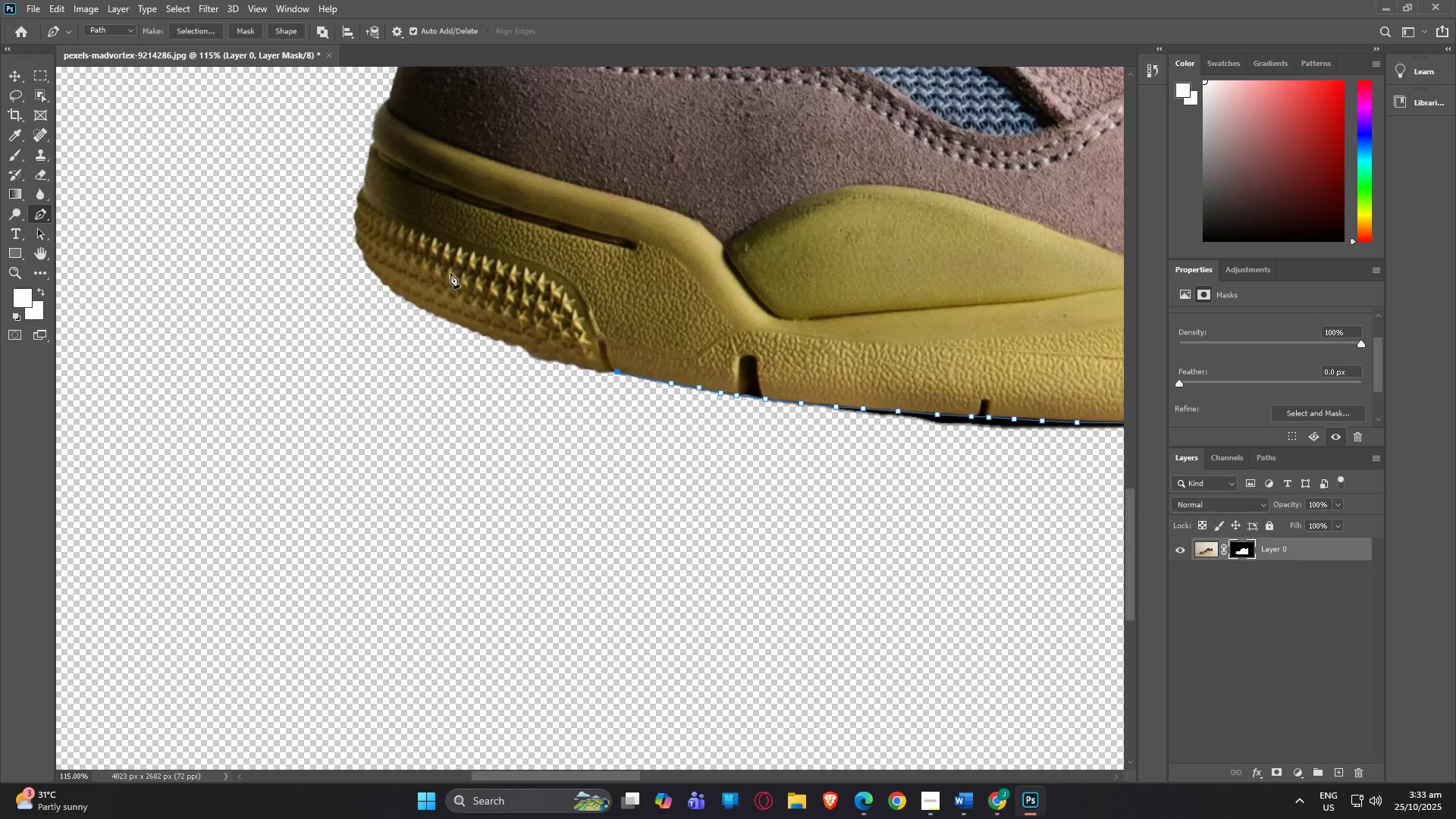 
hold_key(key=AltLeft, duration=0.89)
 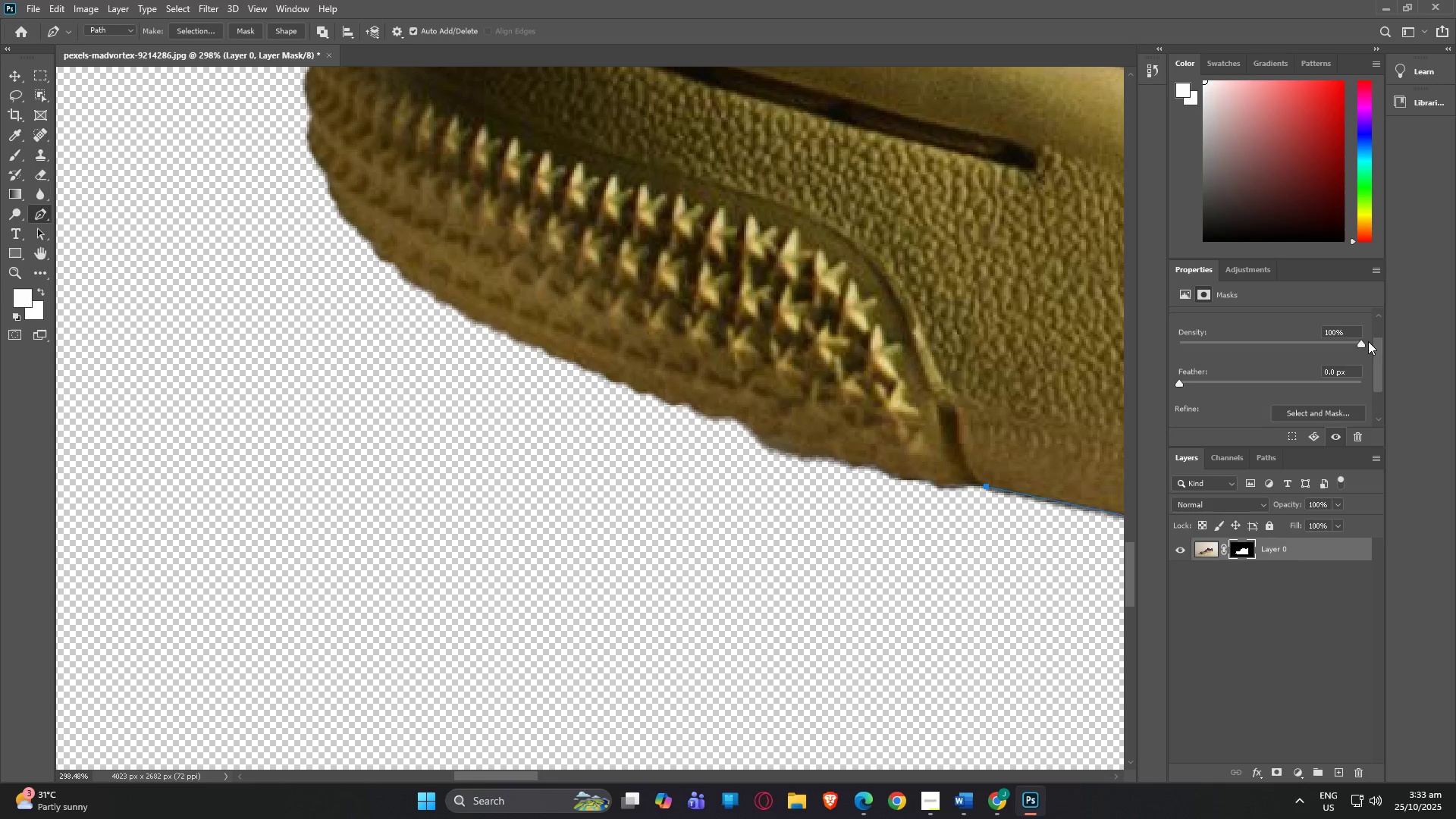 
left_click_drag(start_coordinate=[1354, 344], to_coordinate=[1200, 340])
 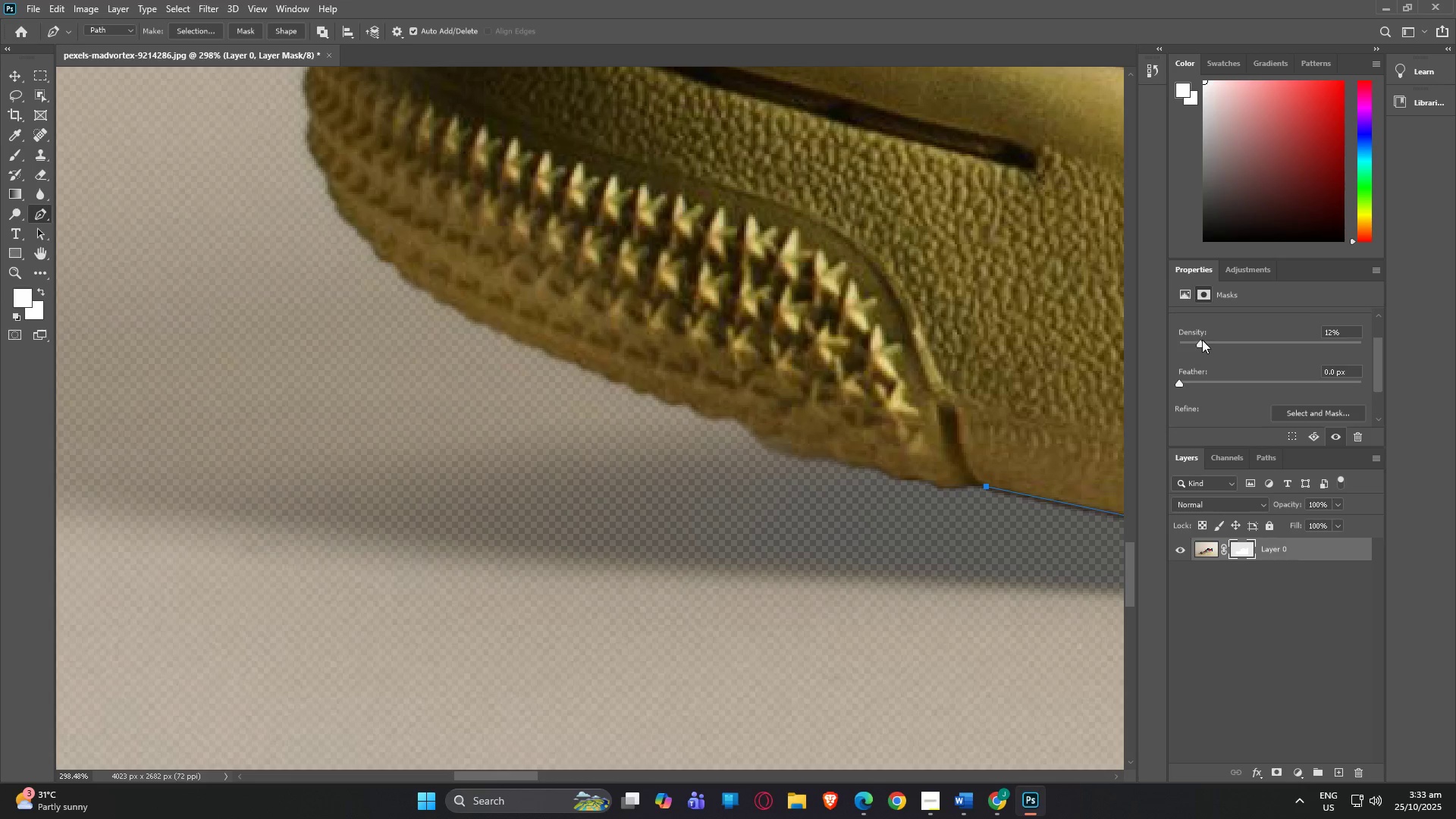 
left_click_drag(start_coordinate=[1211, 340], to_coordinate=[1330, 340])